 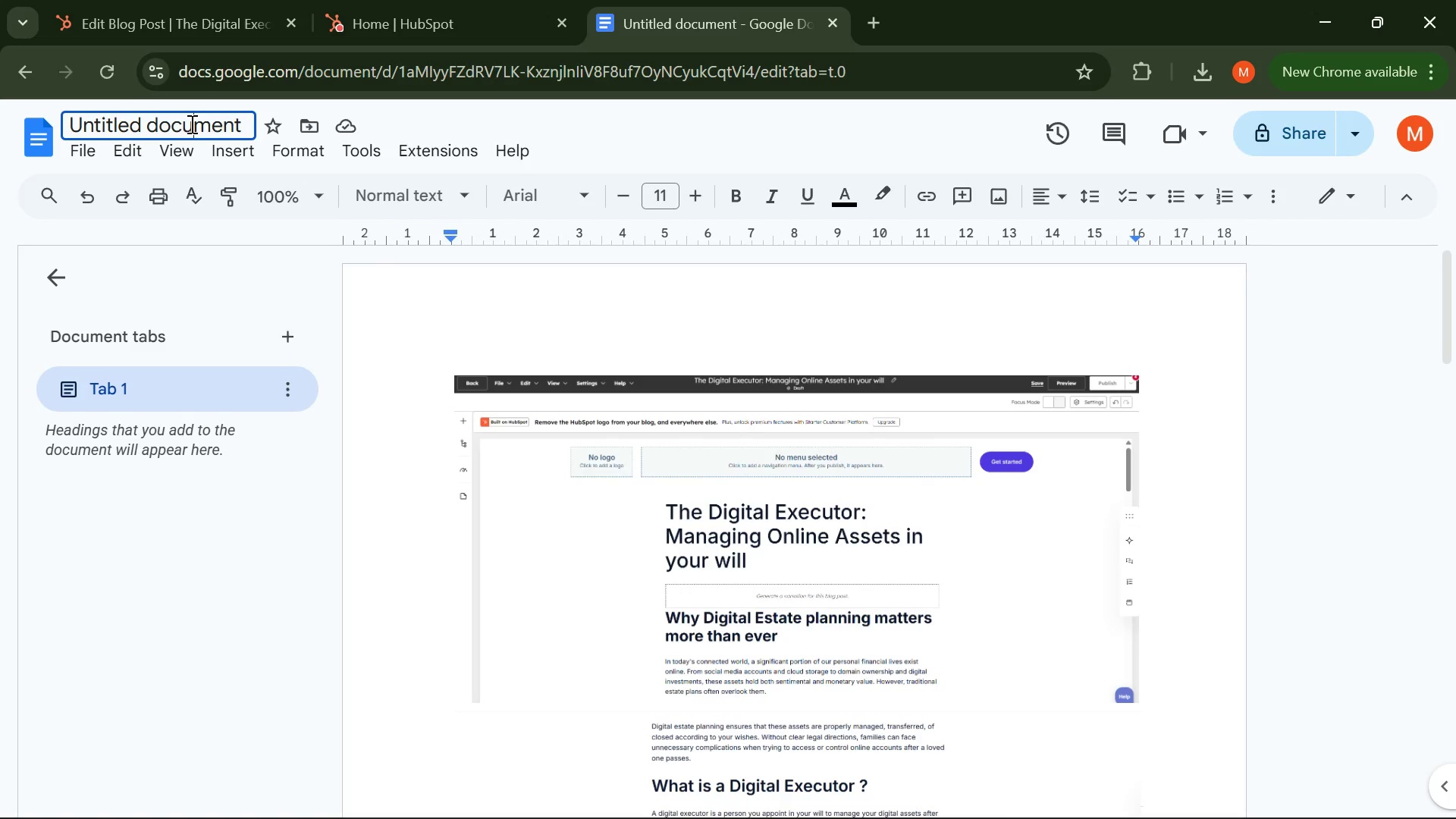 
key(Control+A)
 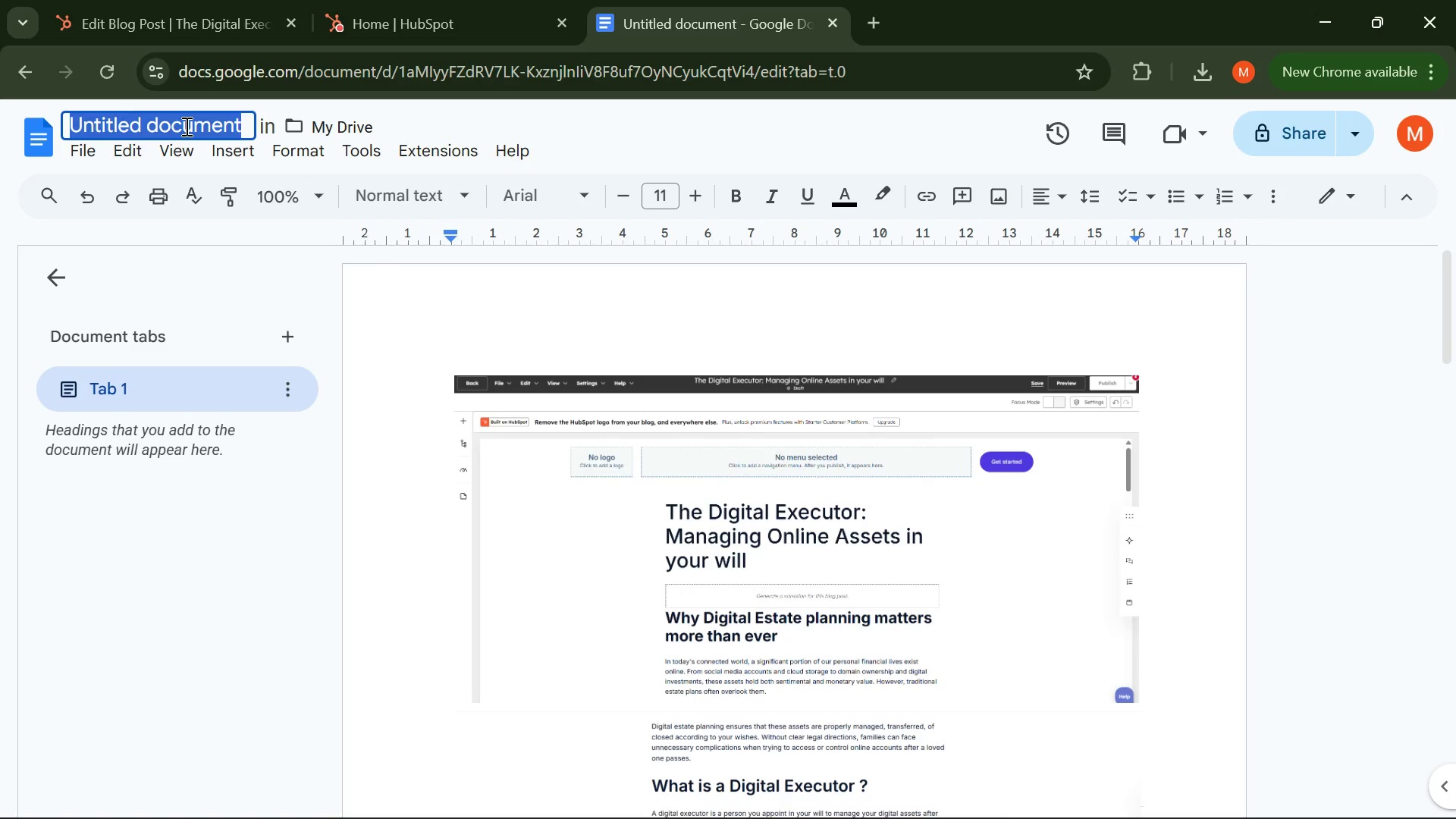 
key(Control+V)
 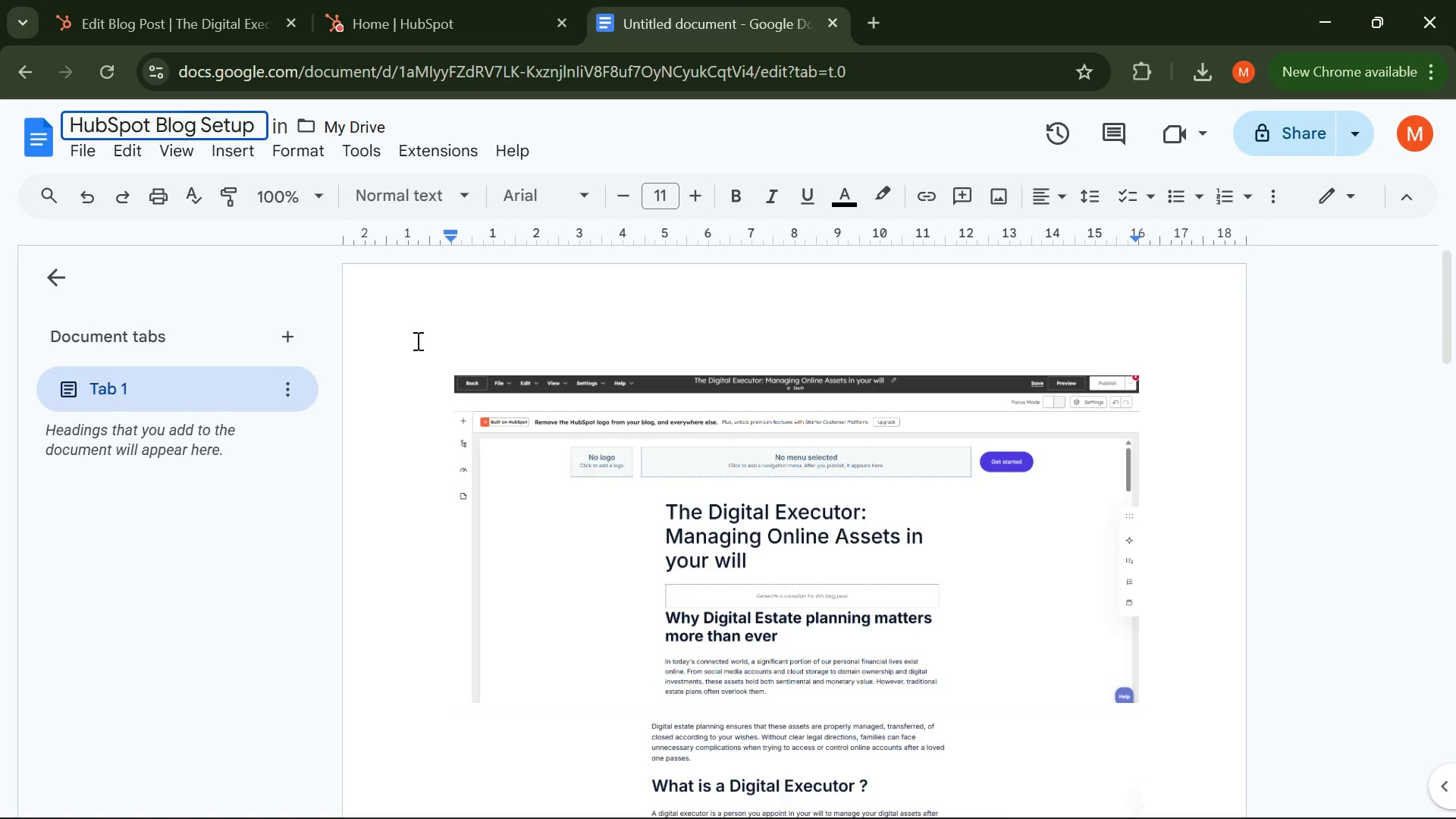 
left_click([513, 346])
 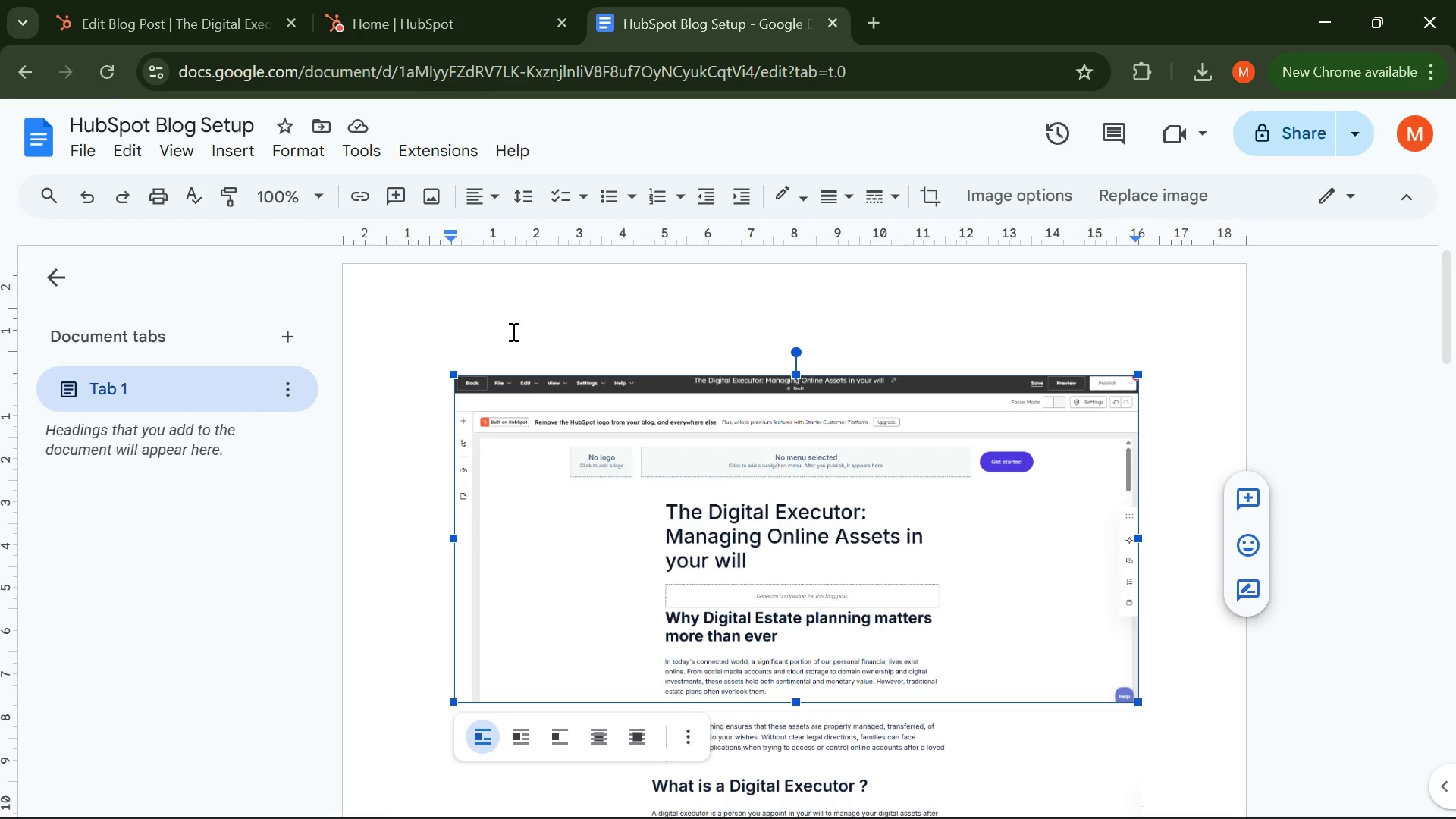 
wait(6.97)
 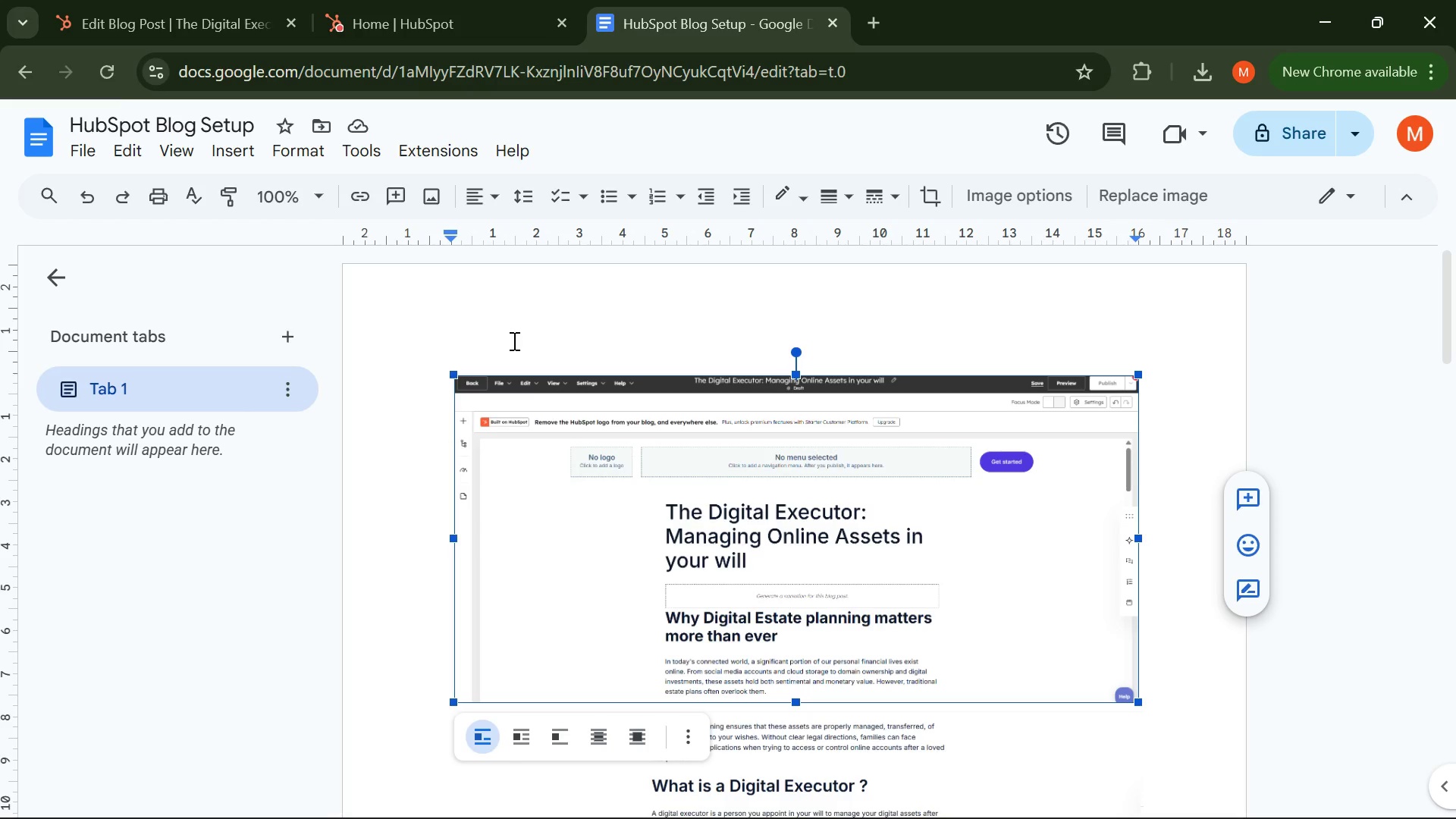 
key(VolumeDown)
 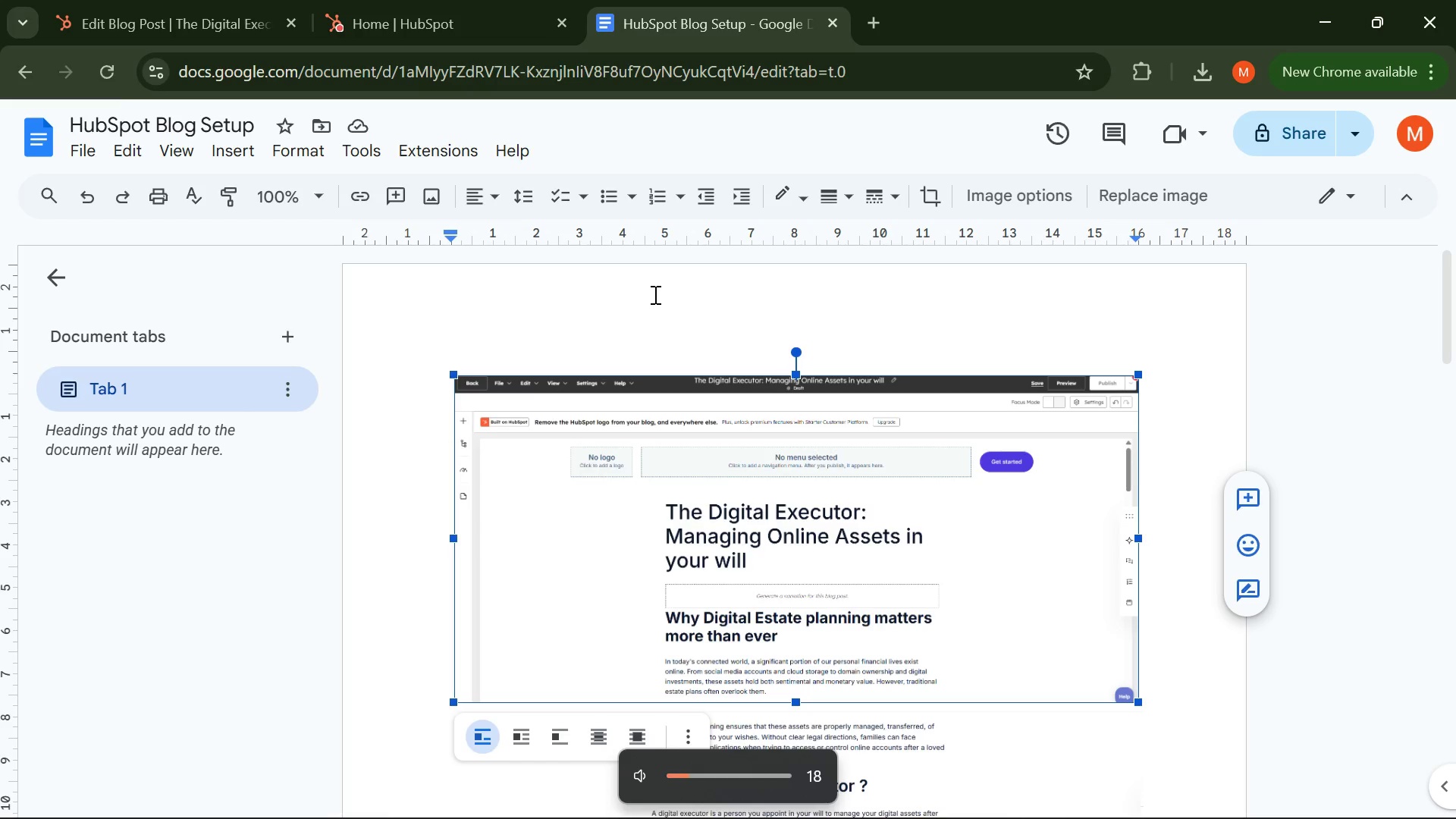 
key(Mute)
 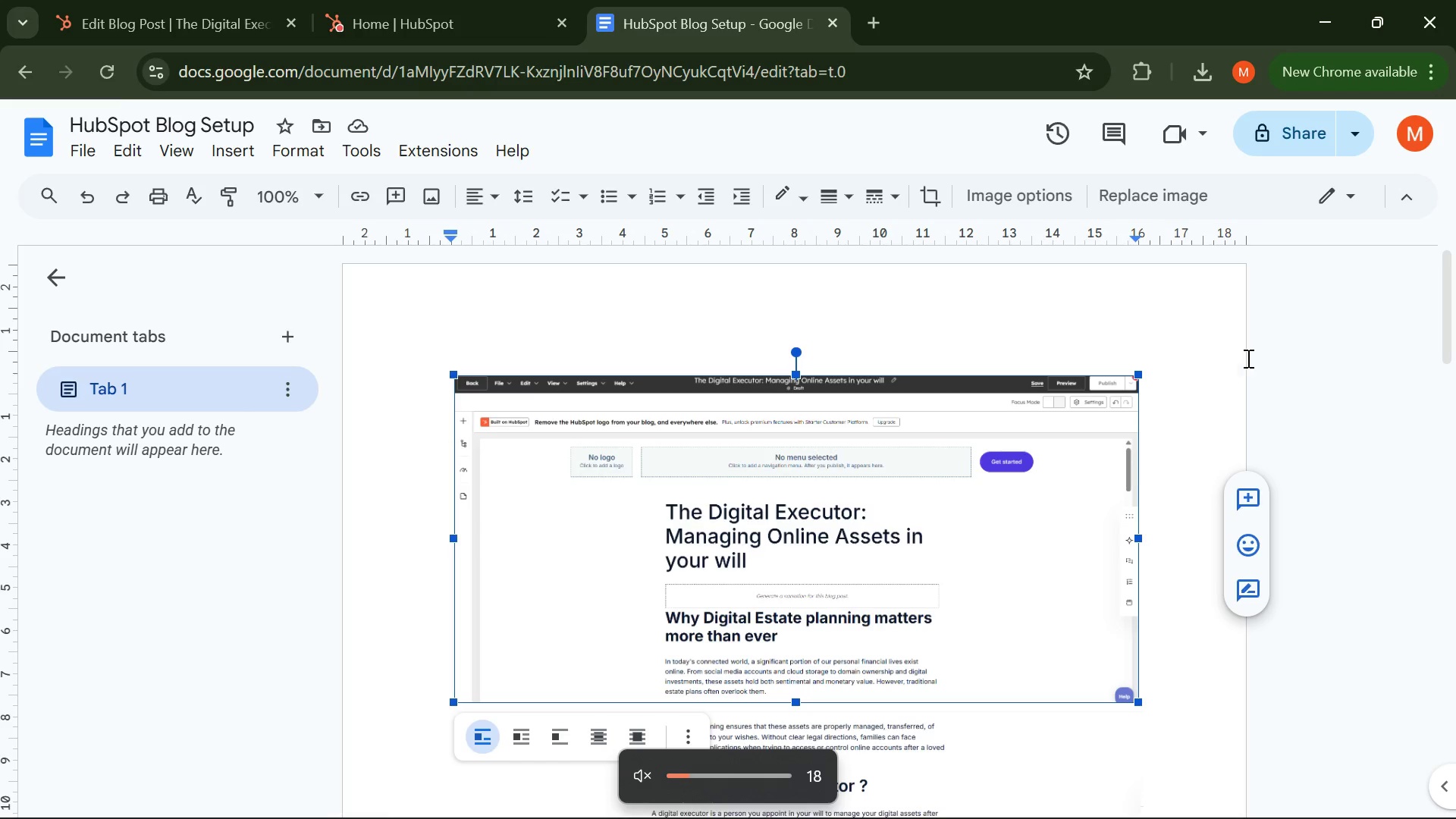 
left_click([1288, 339])
 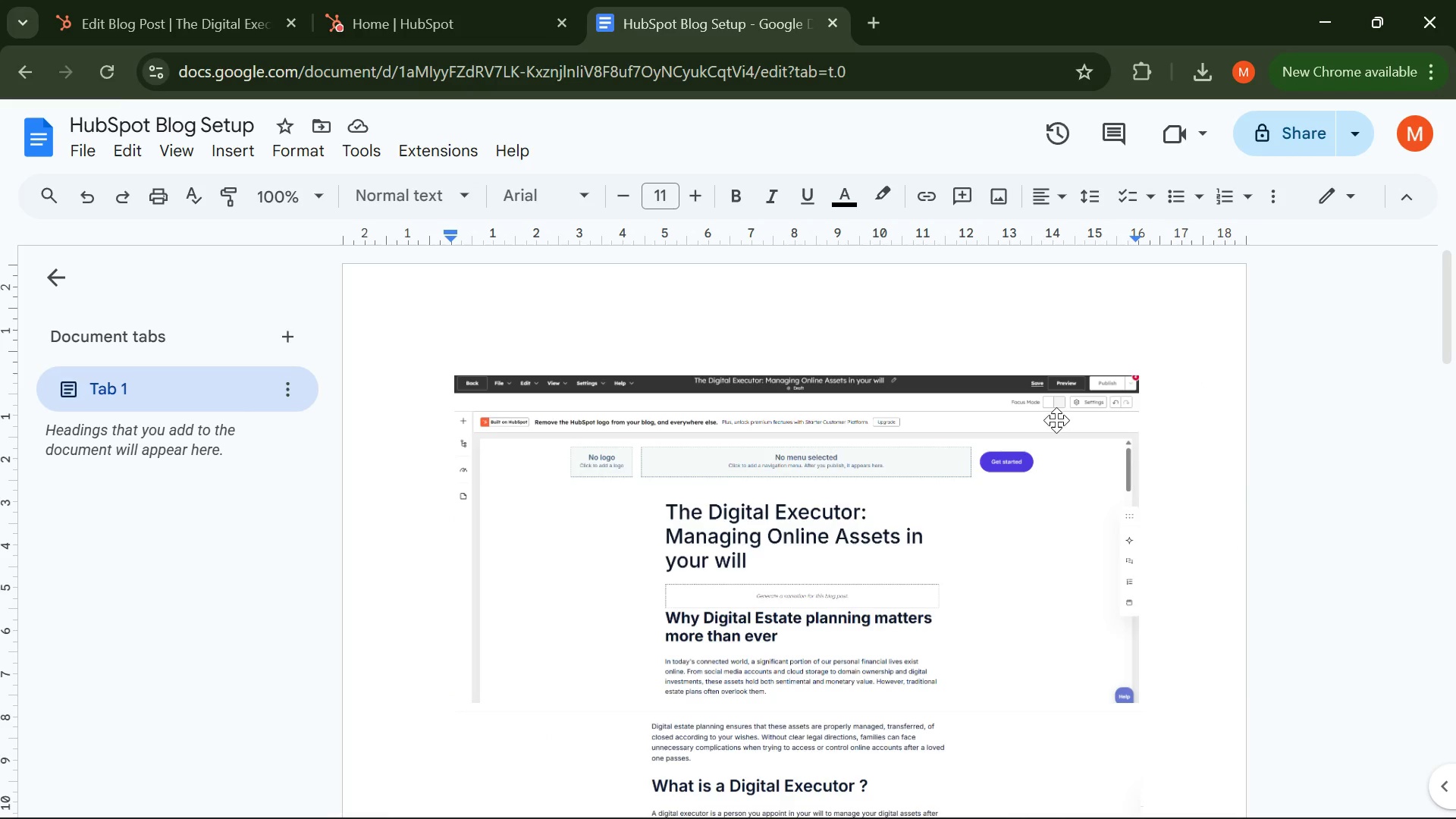 
scroll: coordinate [894, 458], scroll_direction: down, amount: 1.0
 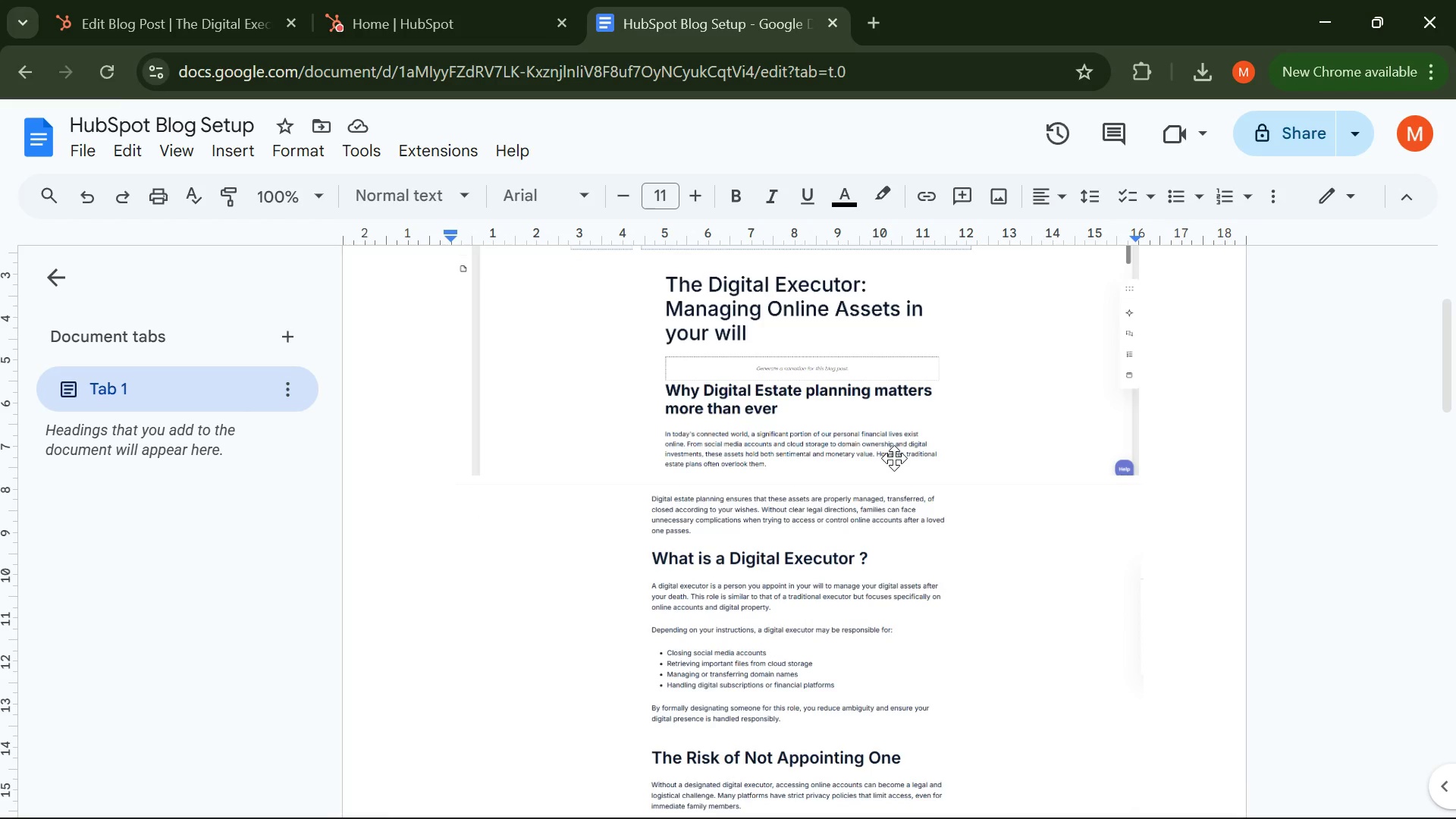 
left_click([964, 535])
 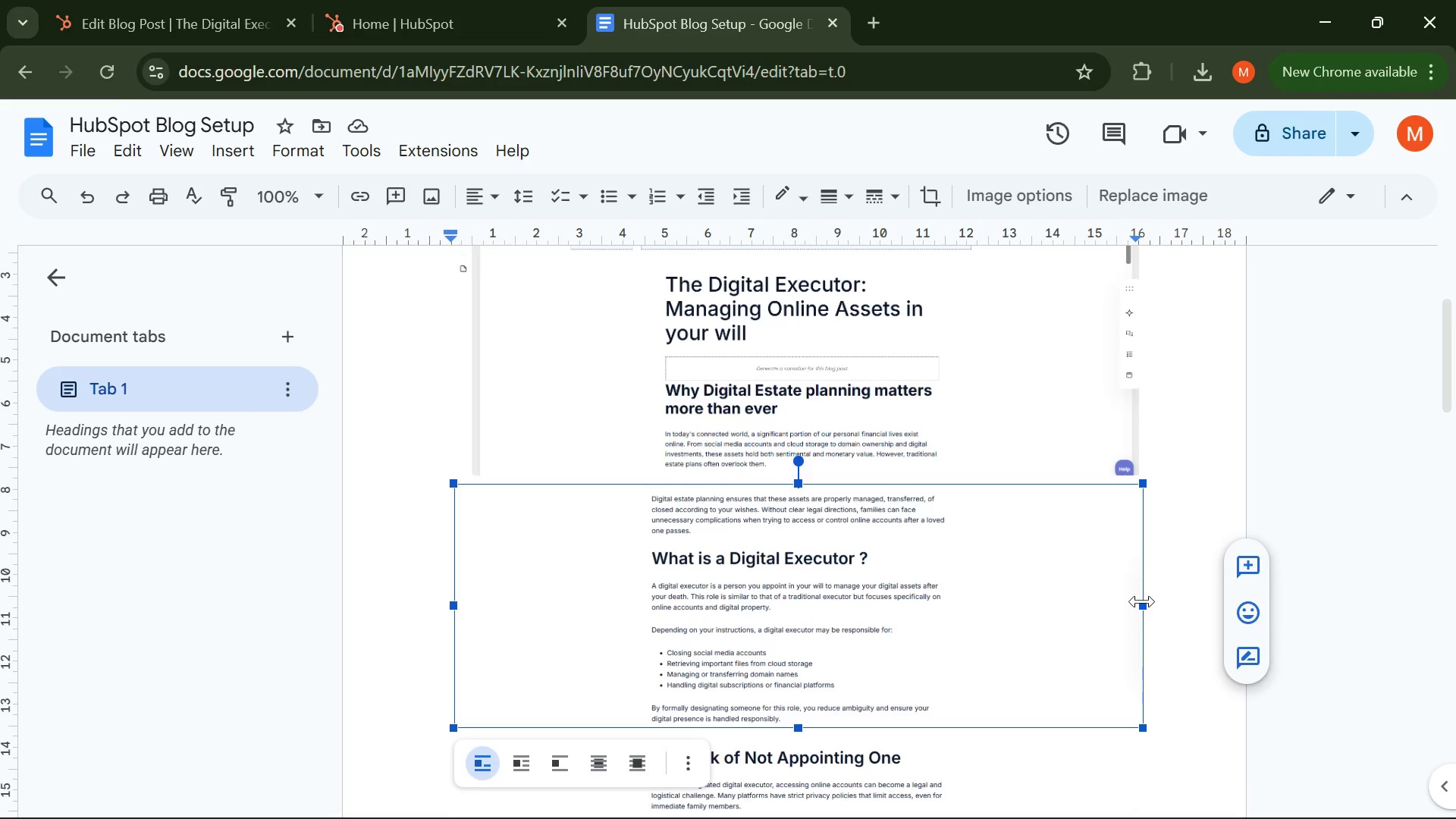 
left_click_drag(start_coordinate=[1142, 601], to_coordinate=[1152, 604])
 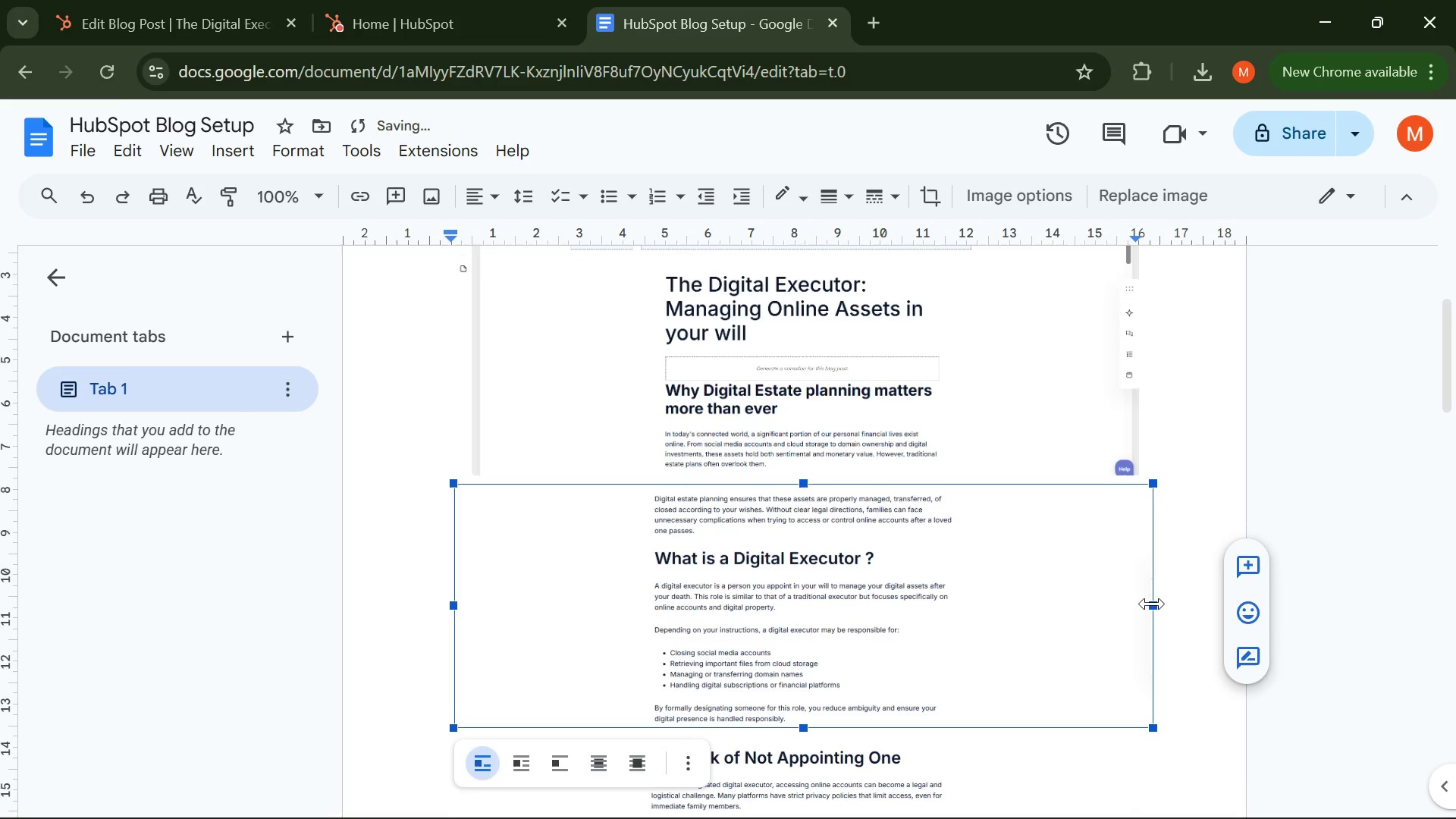 
left_click_drag(start_coordinate=[1152, 604], to_coordinate=[1165, 608])
 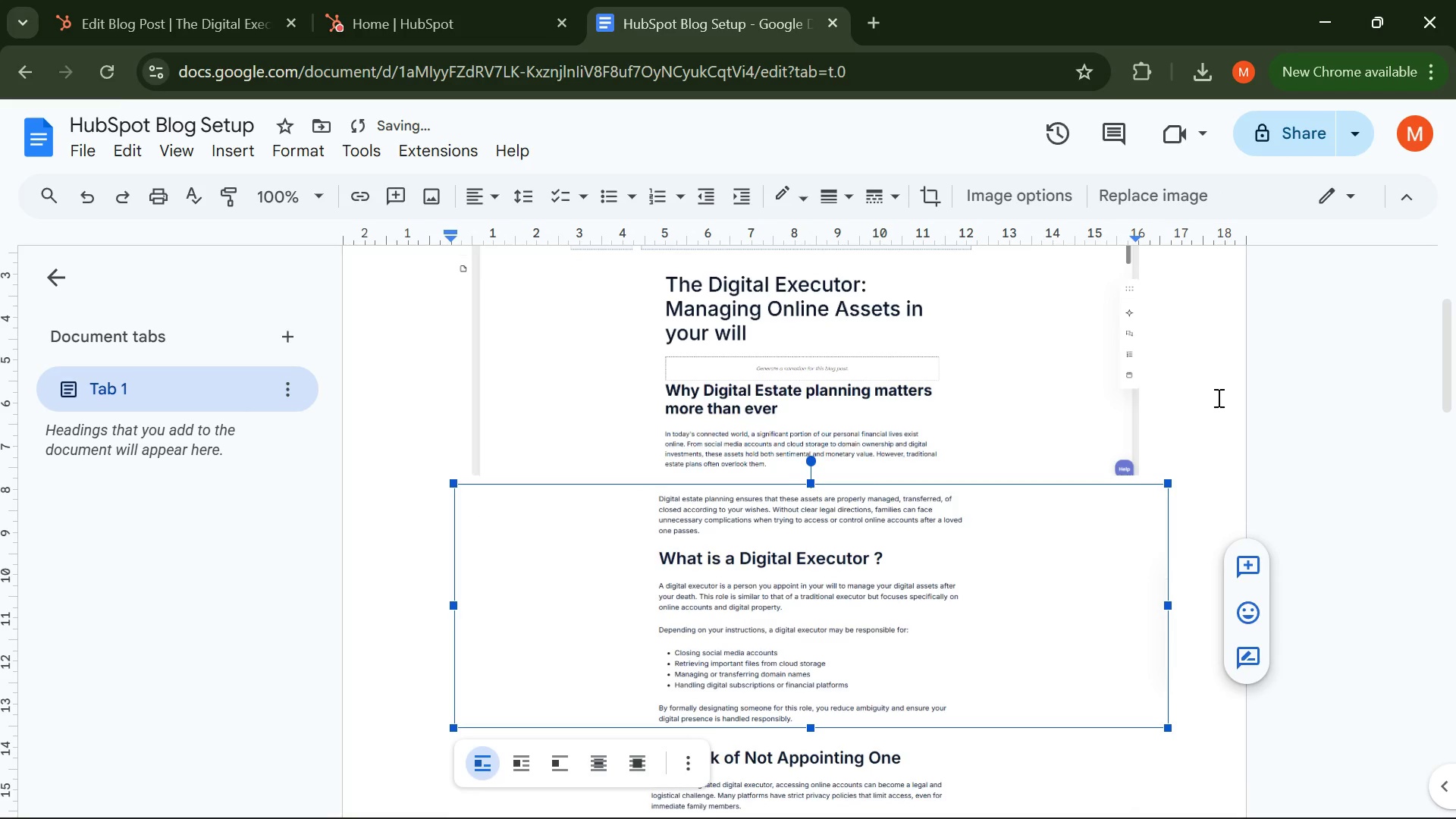 
left_click([1220, 378])
 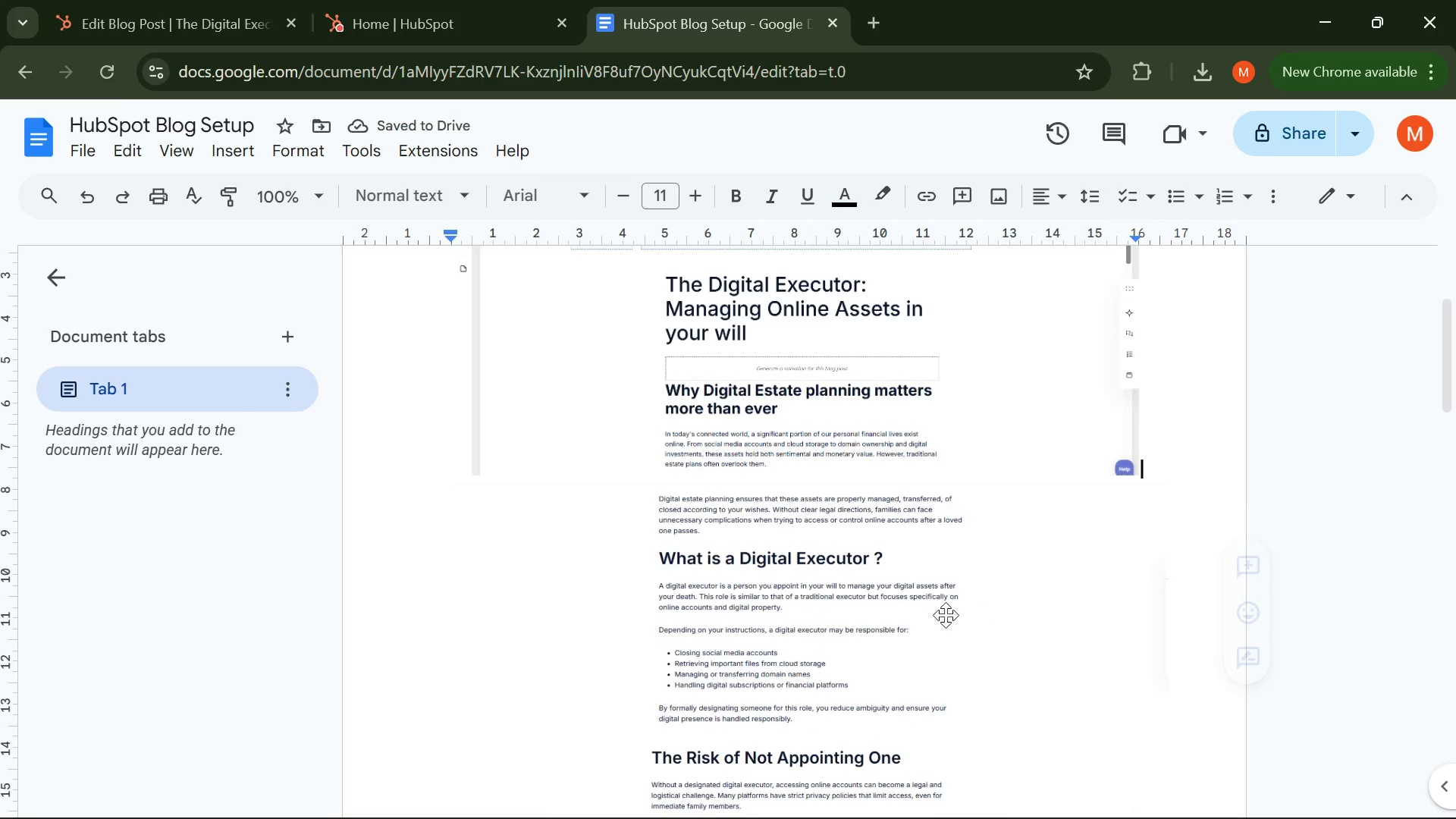 
scroll: coordinate [868, 615], scroll_direction: down, amount: 1.0
 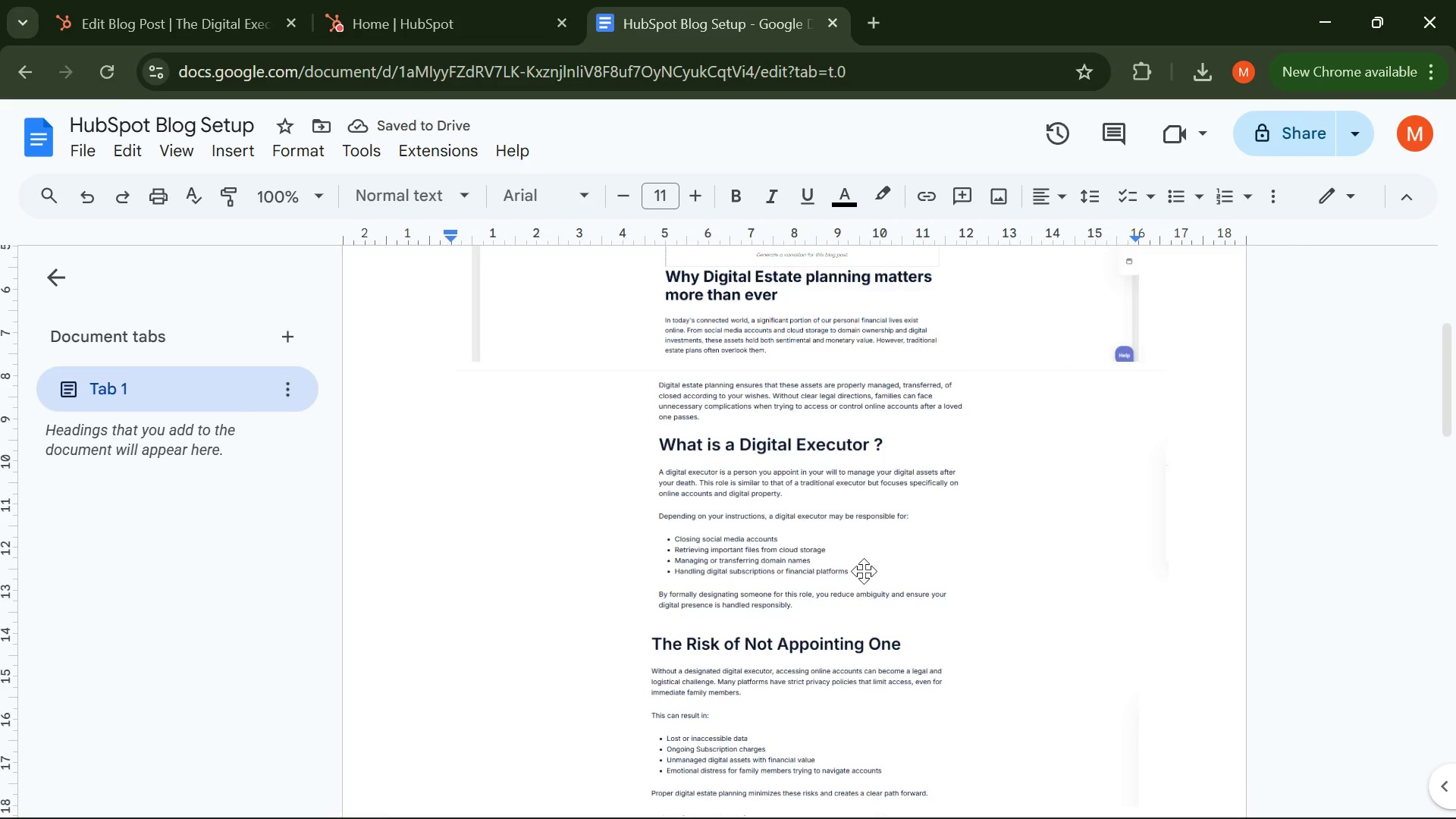 
scroll: coordinate [863, 557], scroll_direction: up, amount: 1.0
 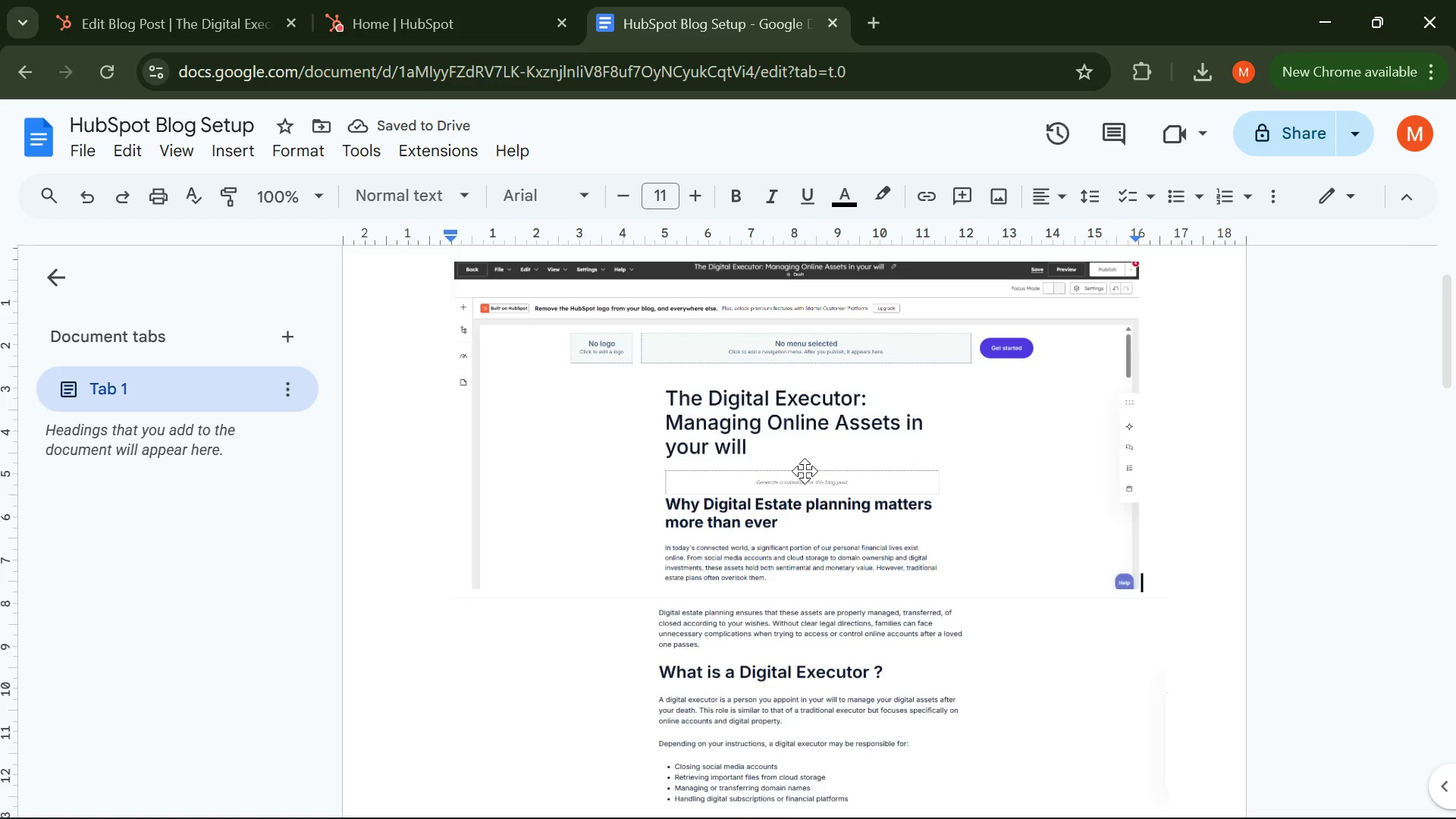 
scroll: coordinate [805, 471], scroll_direction: down, amount: 2.0
 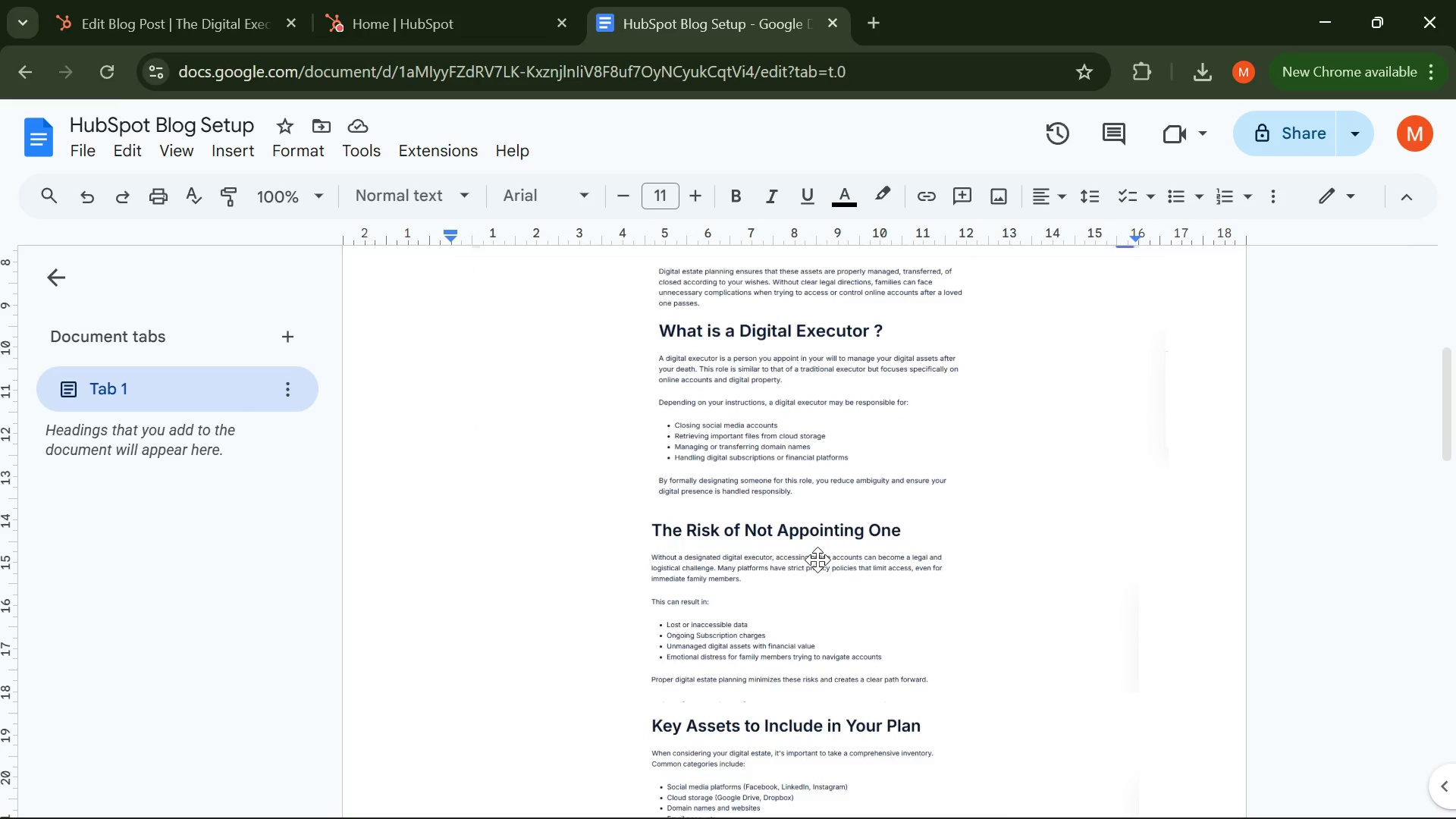 
left_click([817, 563])
 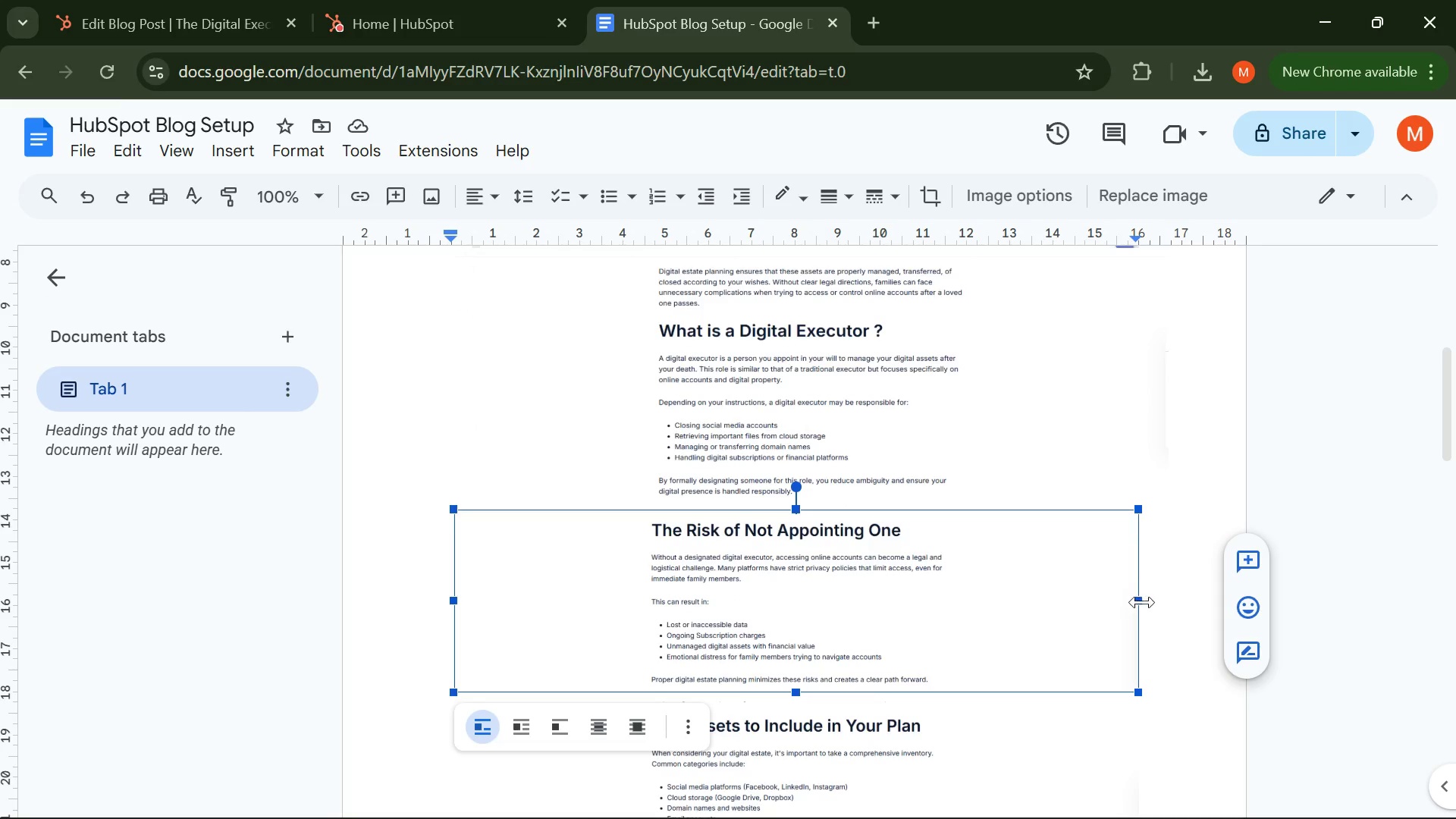 
left_click_drag(start_coordinate=[1142, 602], to_coordinate=[1162, 607])
 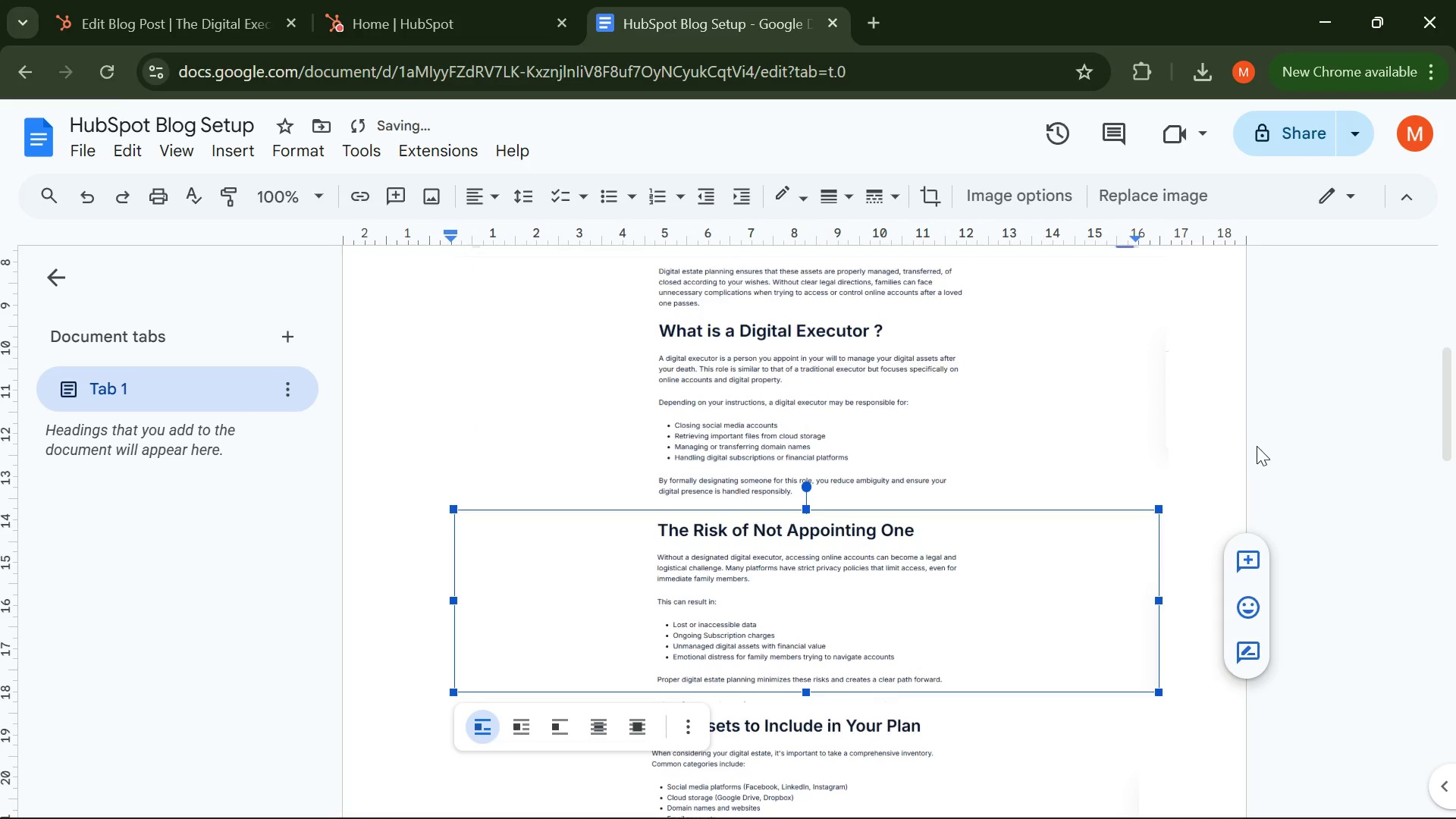 
left_click([1257, 443])
 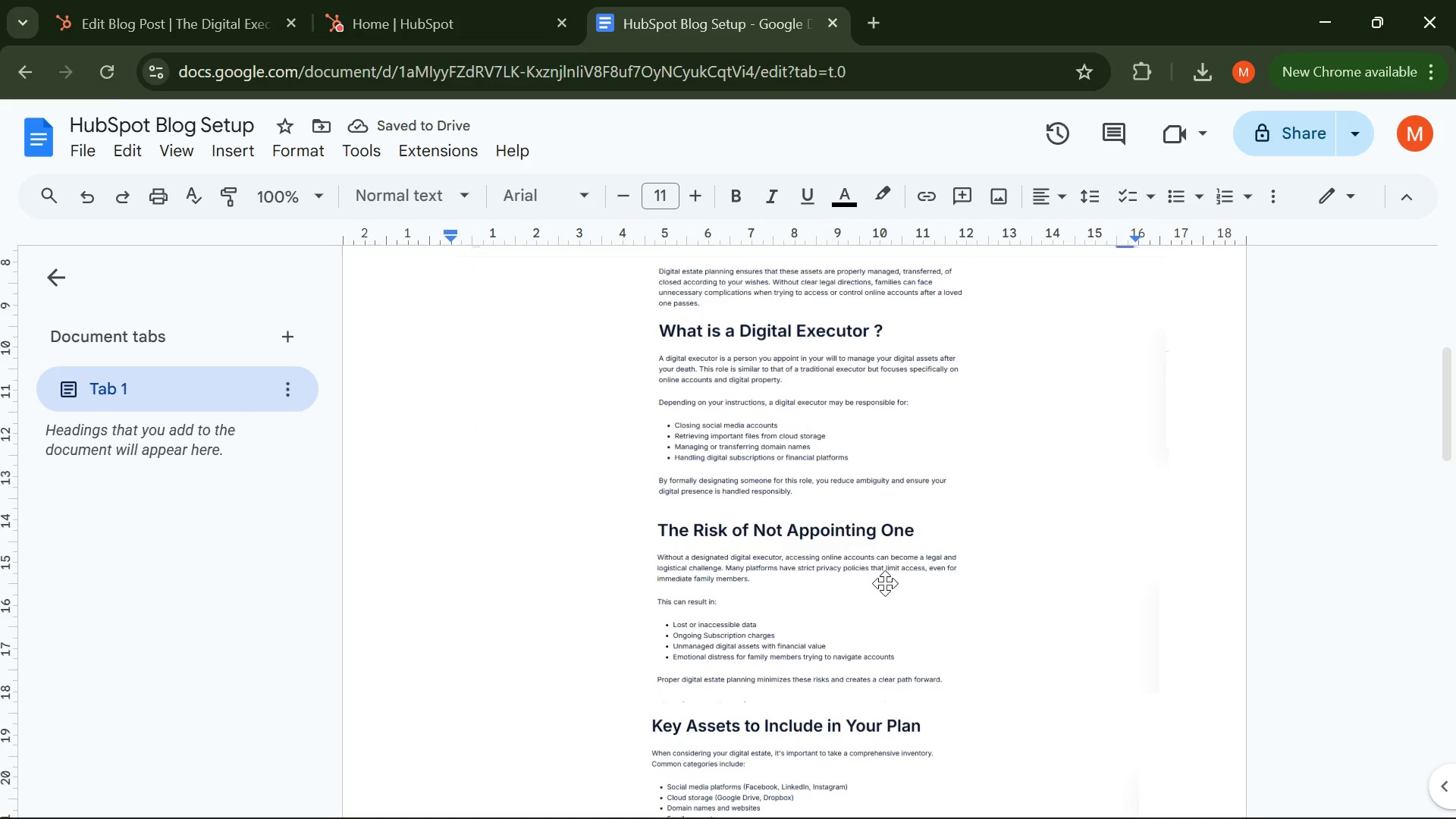 
scroll: coordinate [877, 577], scroll_direction: down, amount: 2.0
 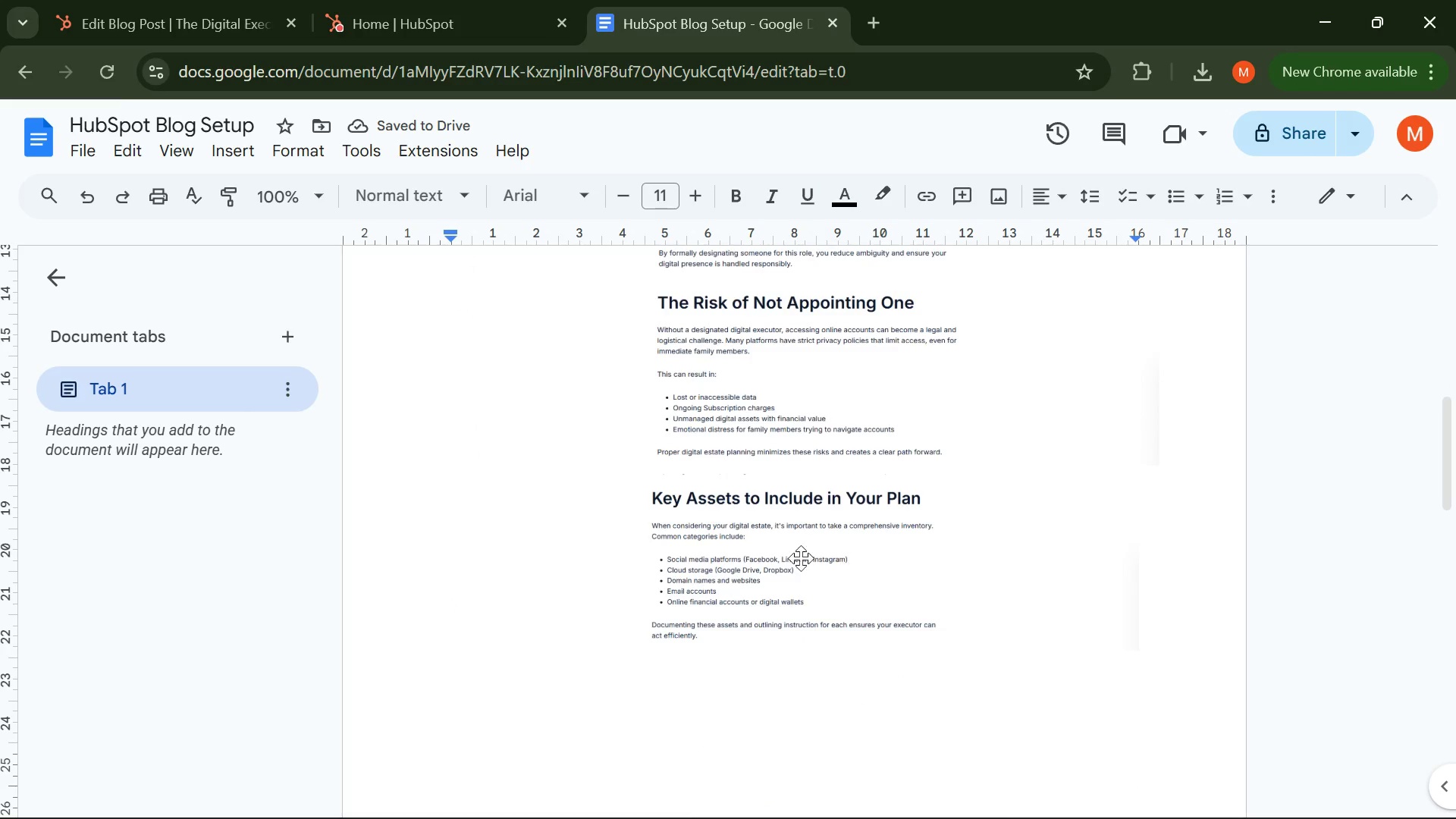 
left_click([792, 557])
 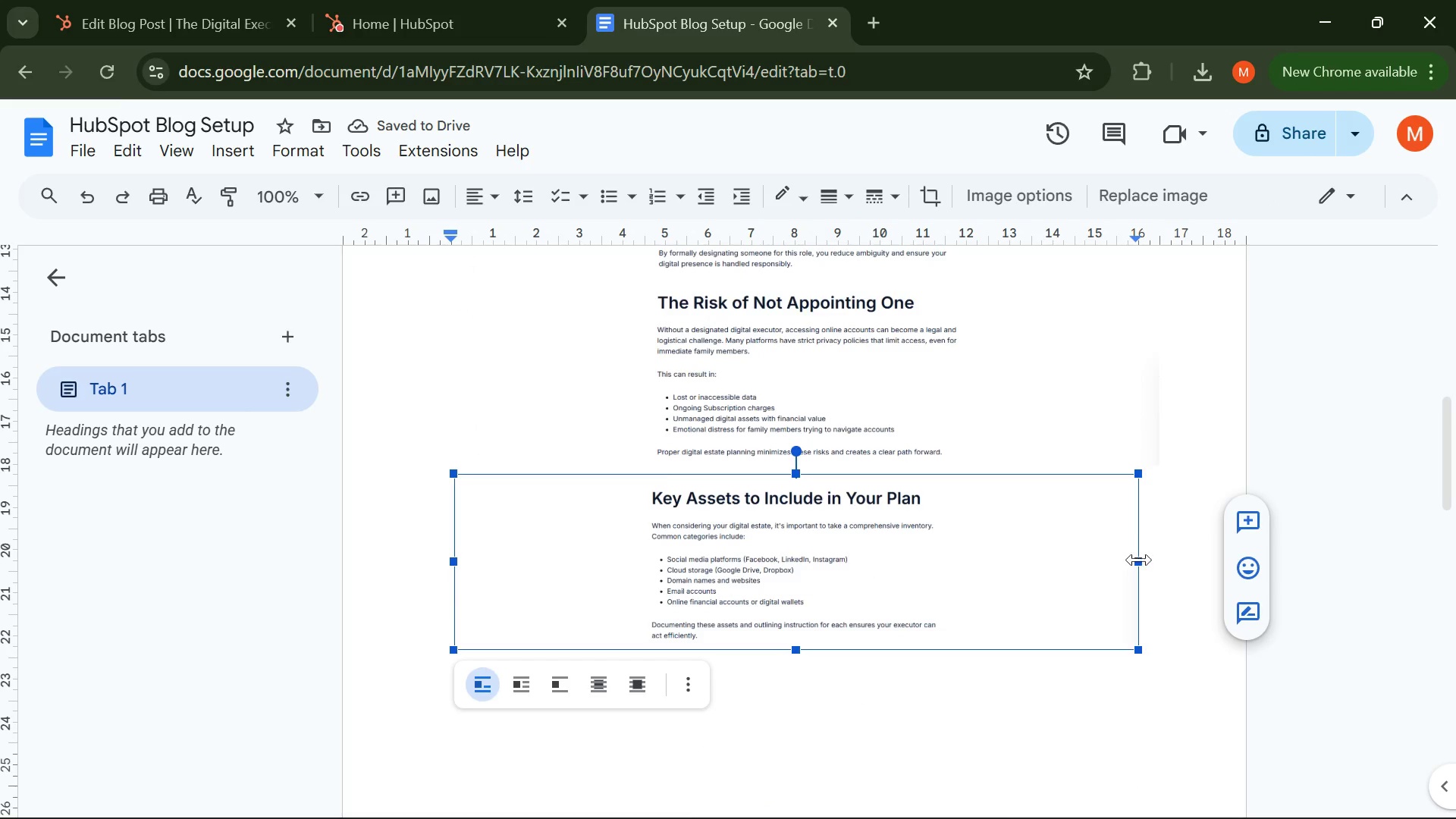 
left_click_drag(start_coordinate=[1140, 562], to_coordinate=[1160, 566])
 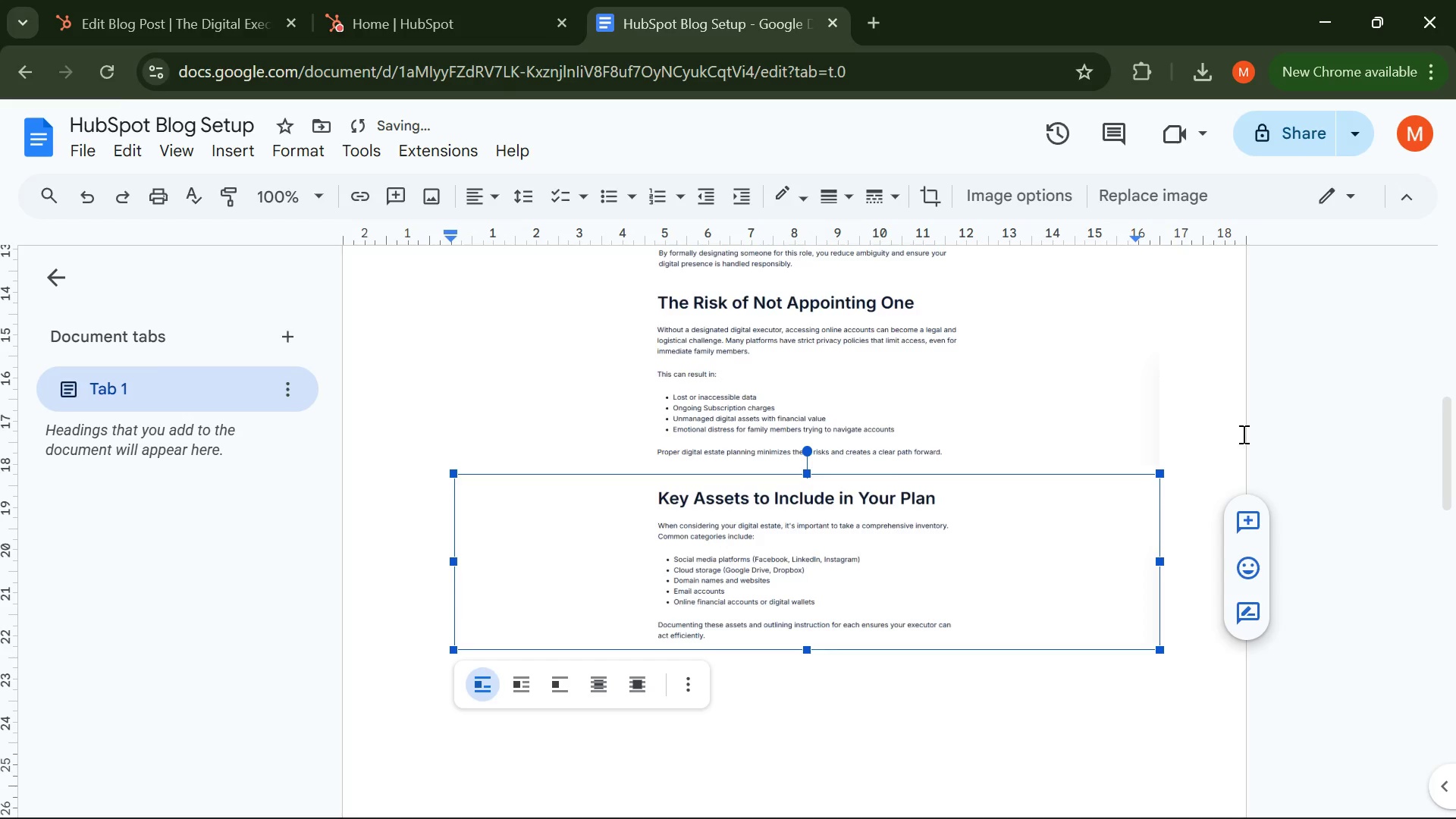 
left_click([1259, 413])
 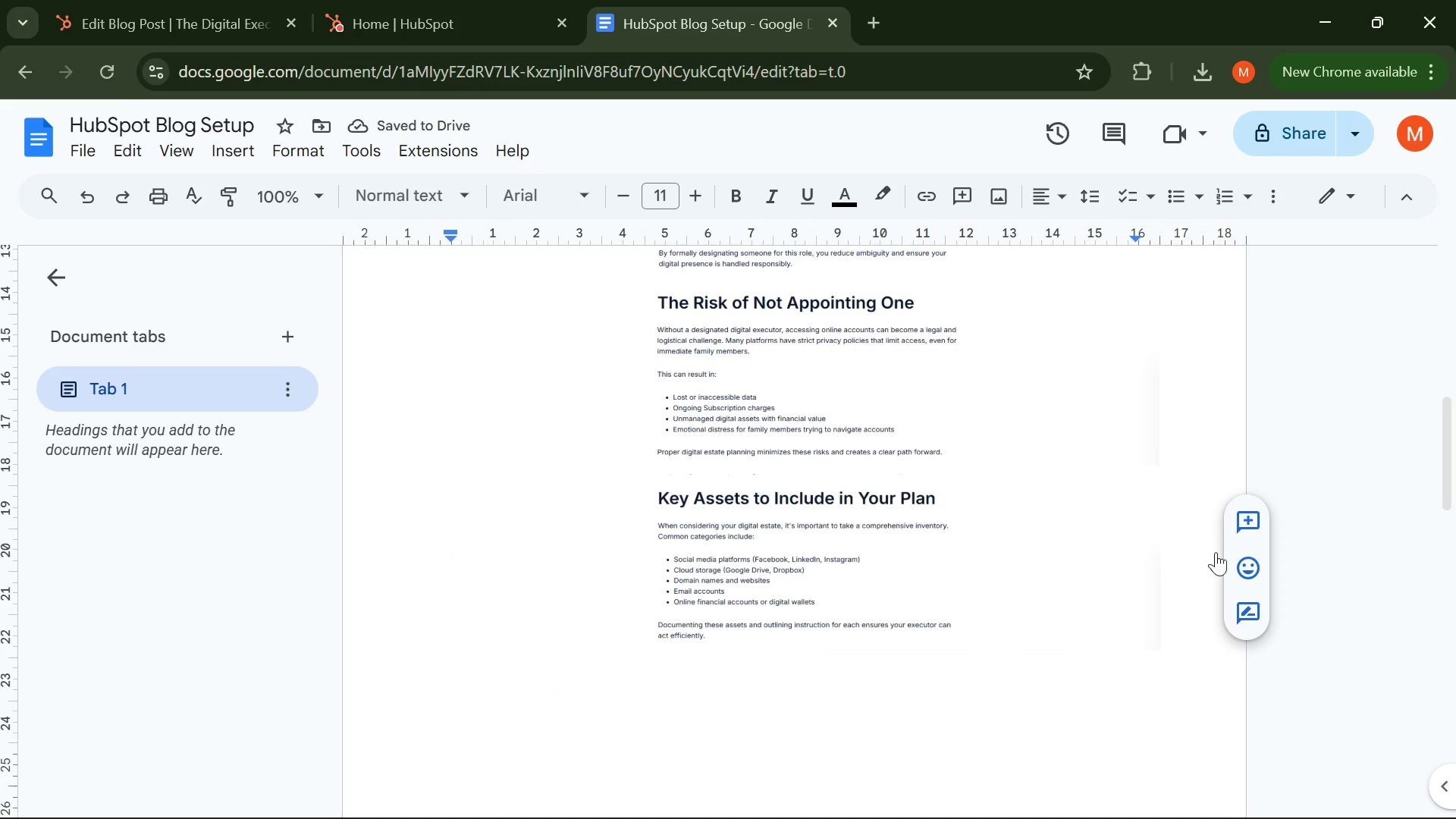 
scroll: coordinate [764, 594], scroll_direction: down, amount: 4.0
 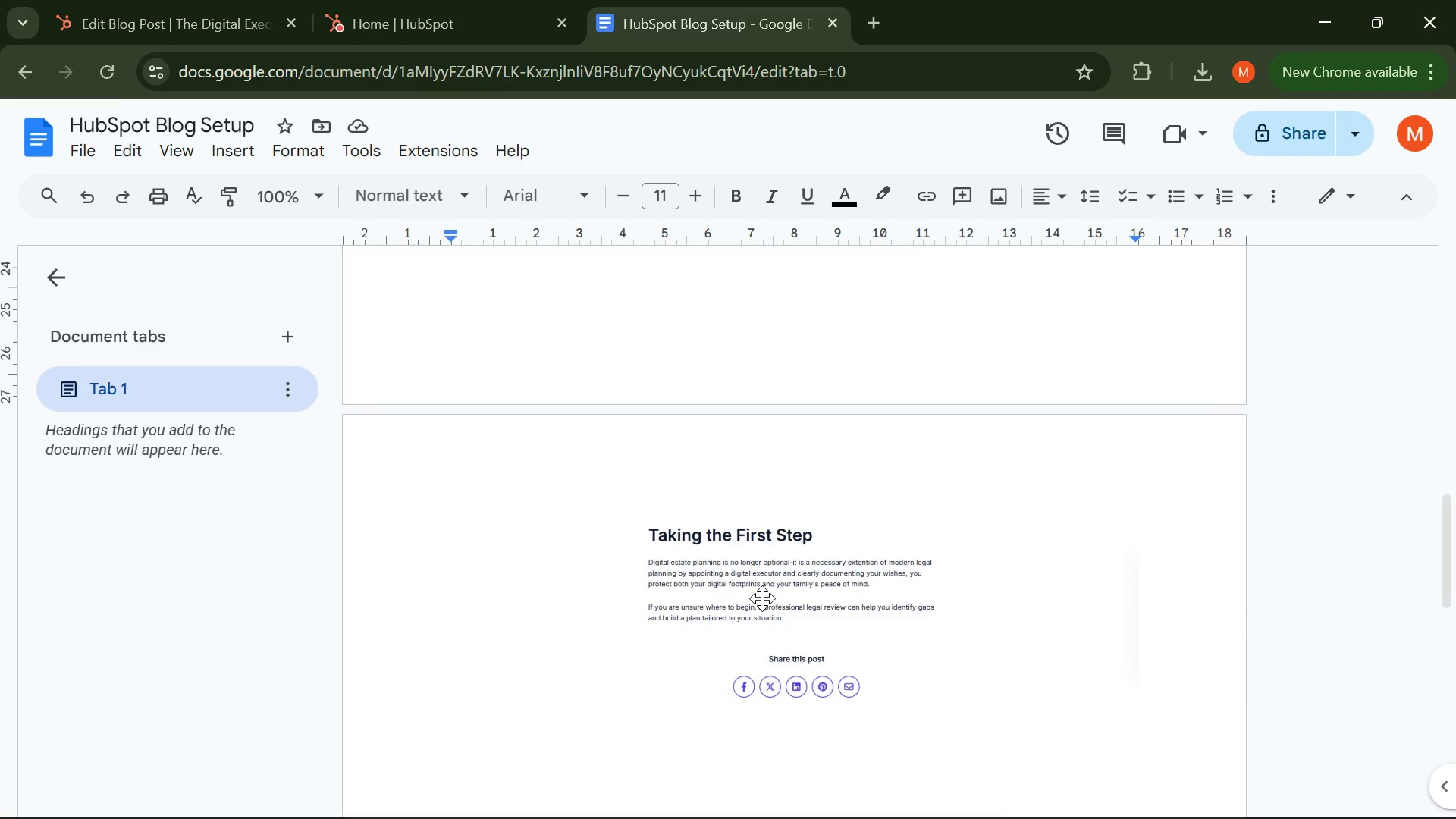 
left_click([762, 598])
 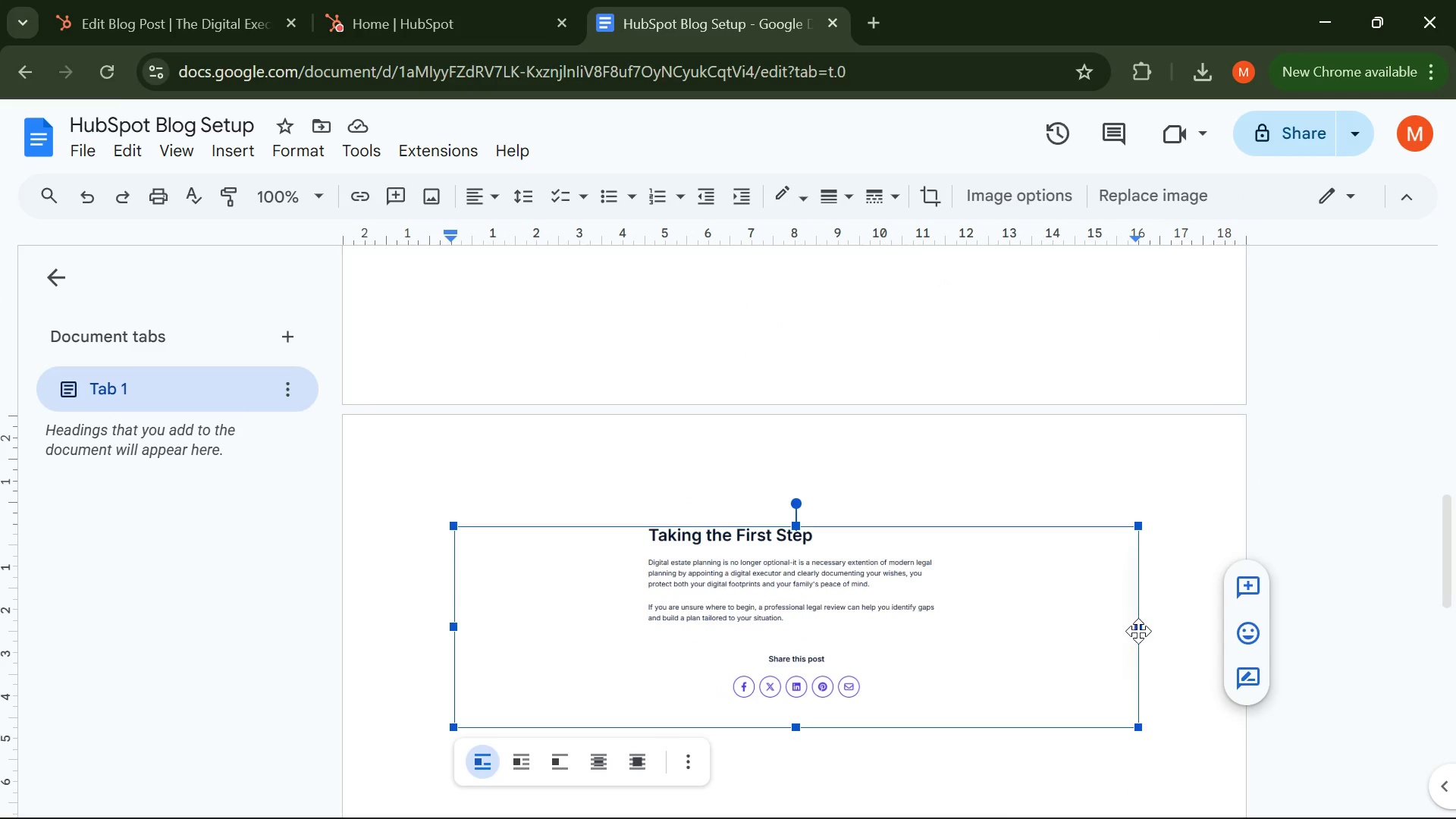 
left_click_drag(start_coordinate=[1141, 623], to_coordinate=[1166, 632])
 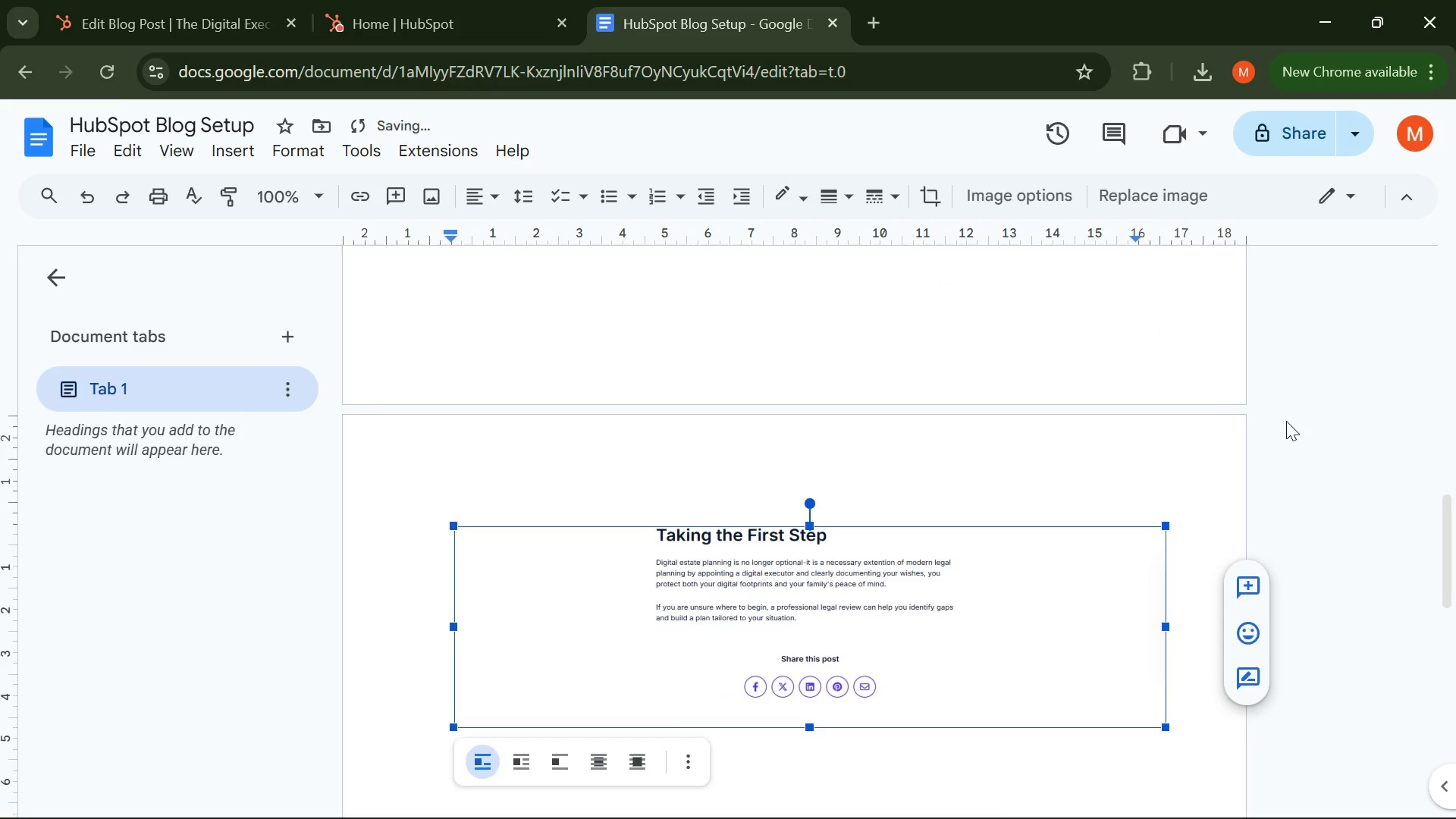 
left_click([1287, 416])
 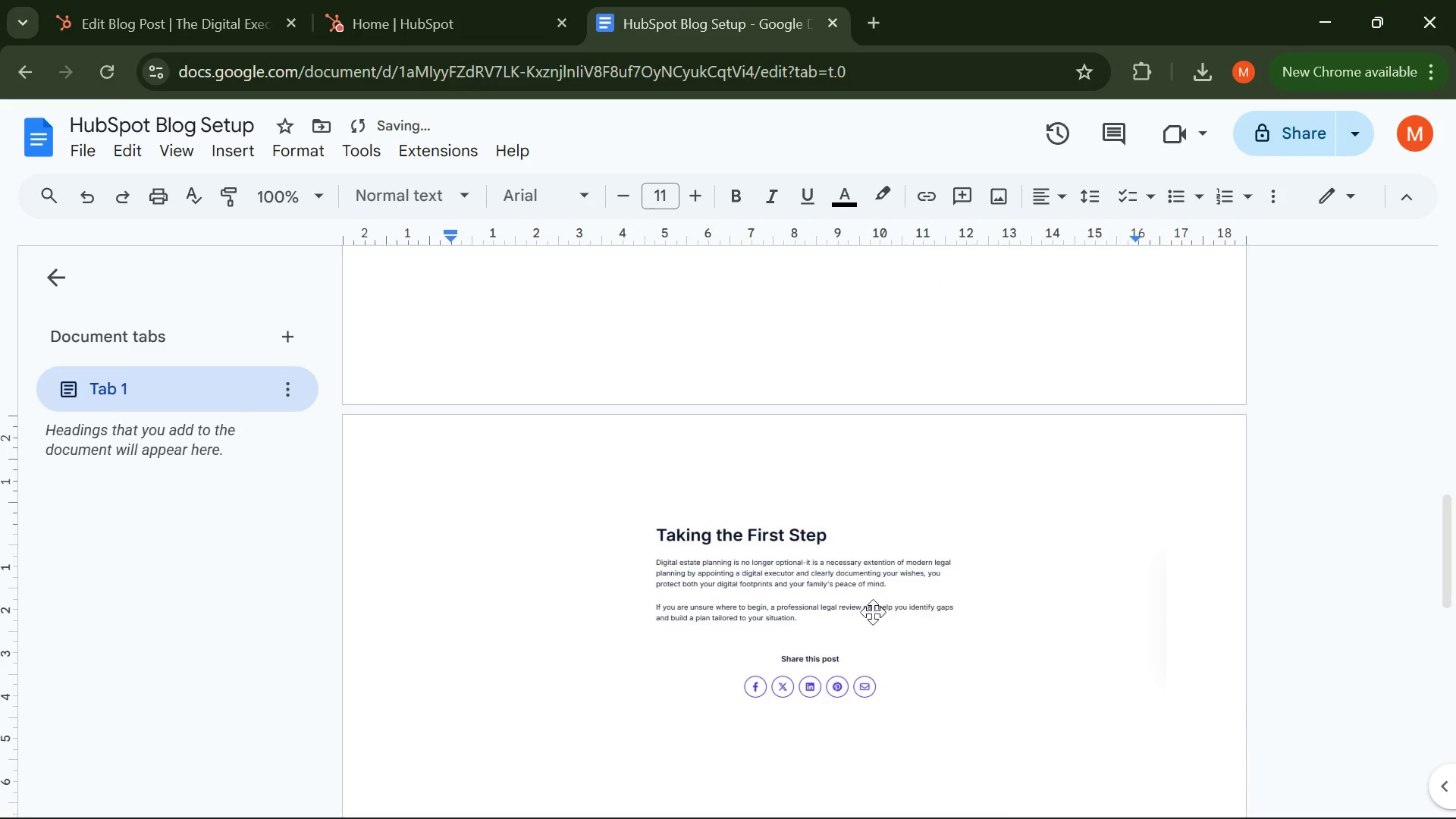 
scroll: coordinate [843, 615], scroll_direction: up, amount: 11.0
 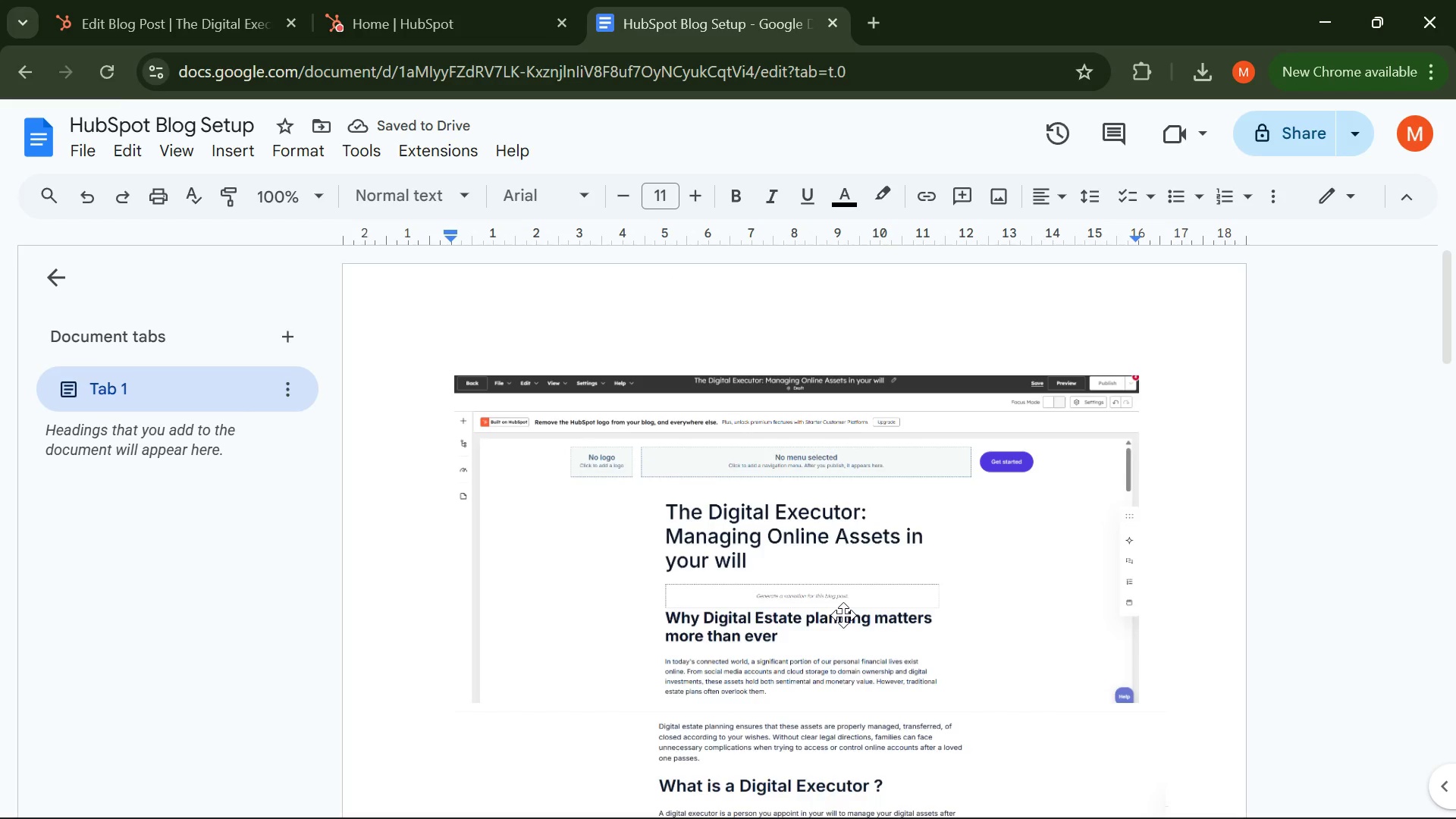 
scroll: coordinate [839, 613], scroll_direction: down, amount: 17.0
 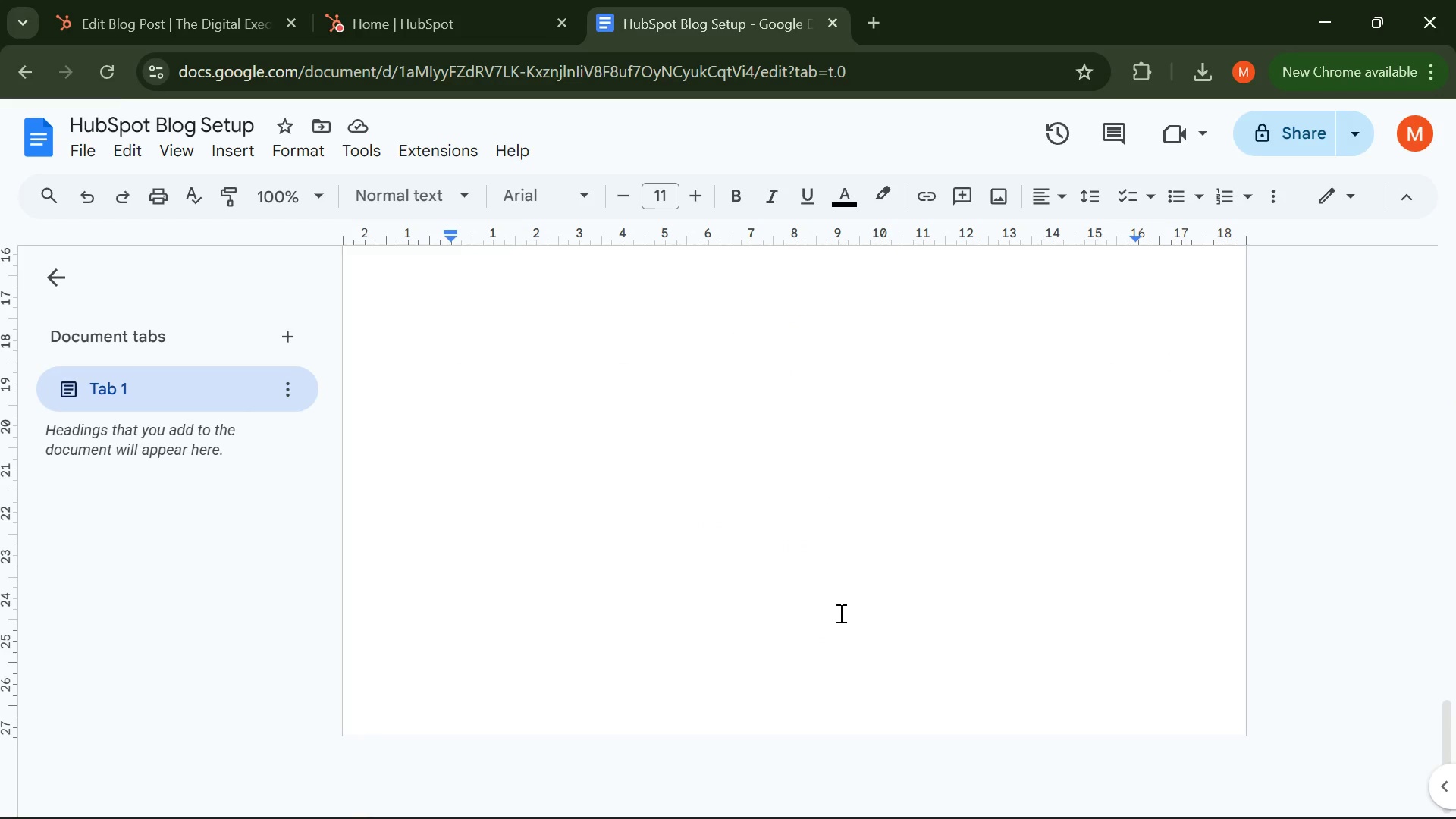 
scroll: coordinate [798, 579], scroll_direction: up, amount: 22.0
 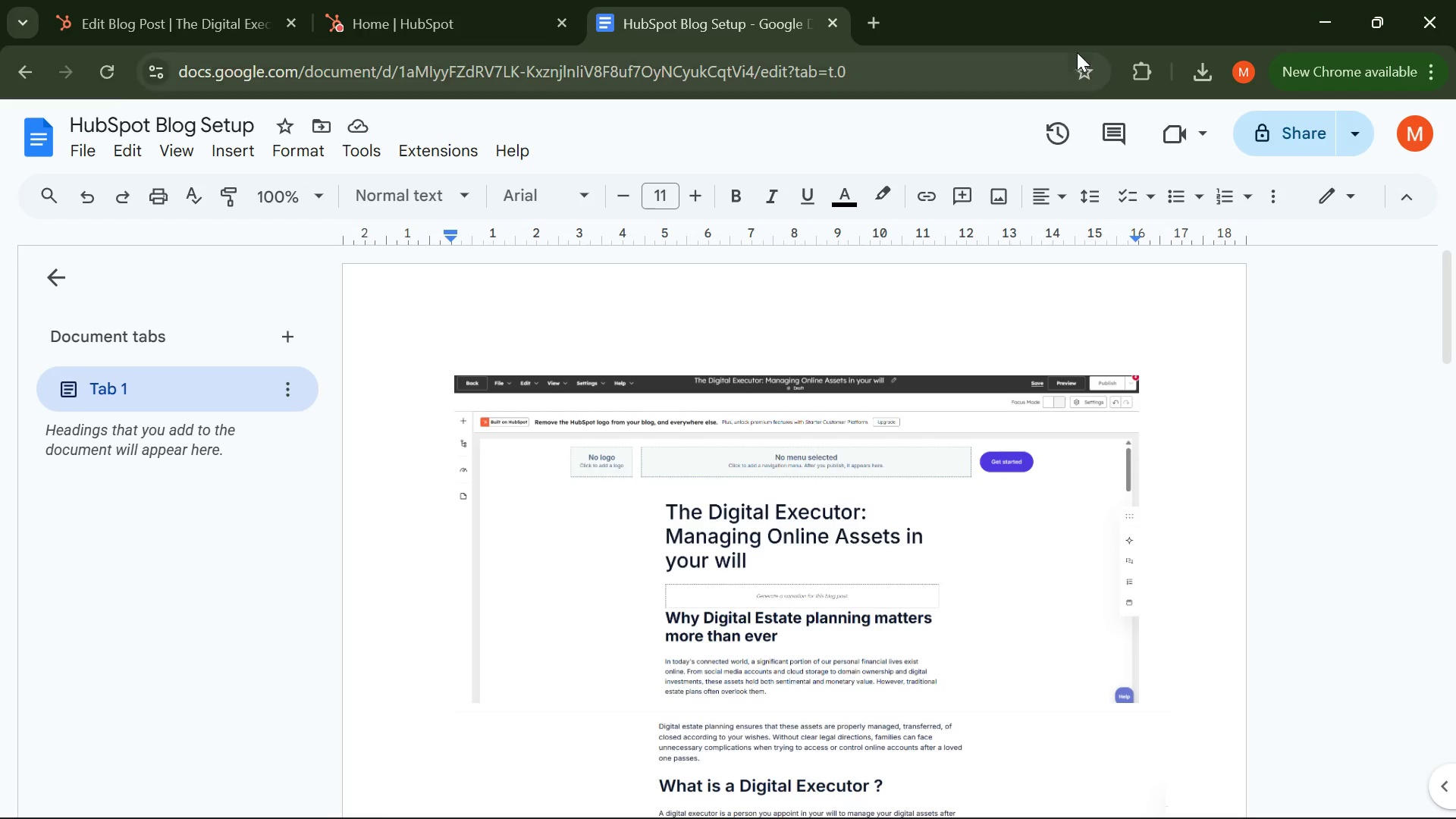 
left_click([1202, 84])
 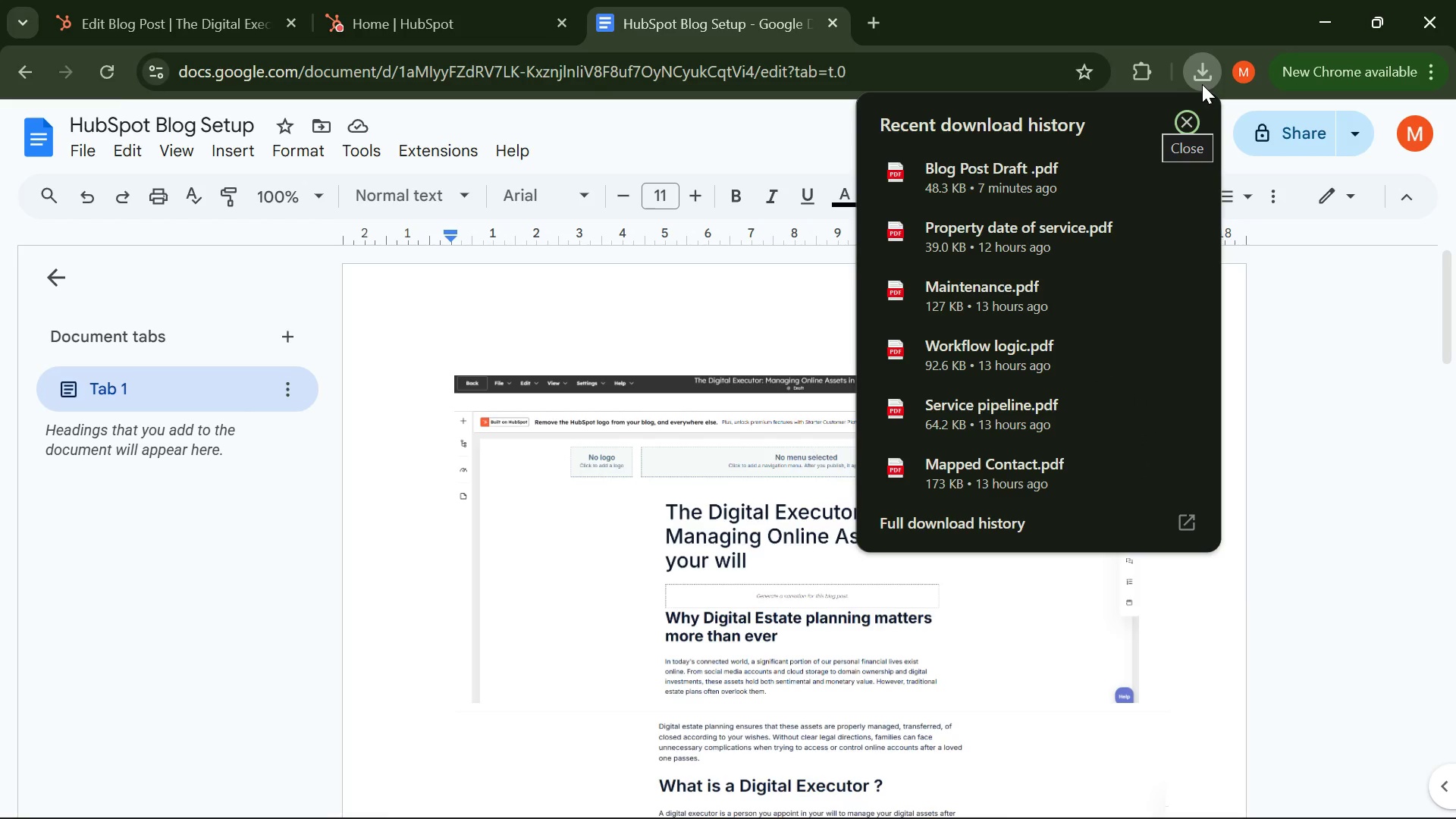 
left_click([1202, 84])
 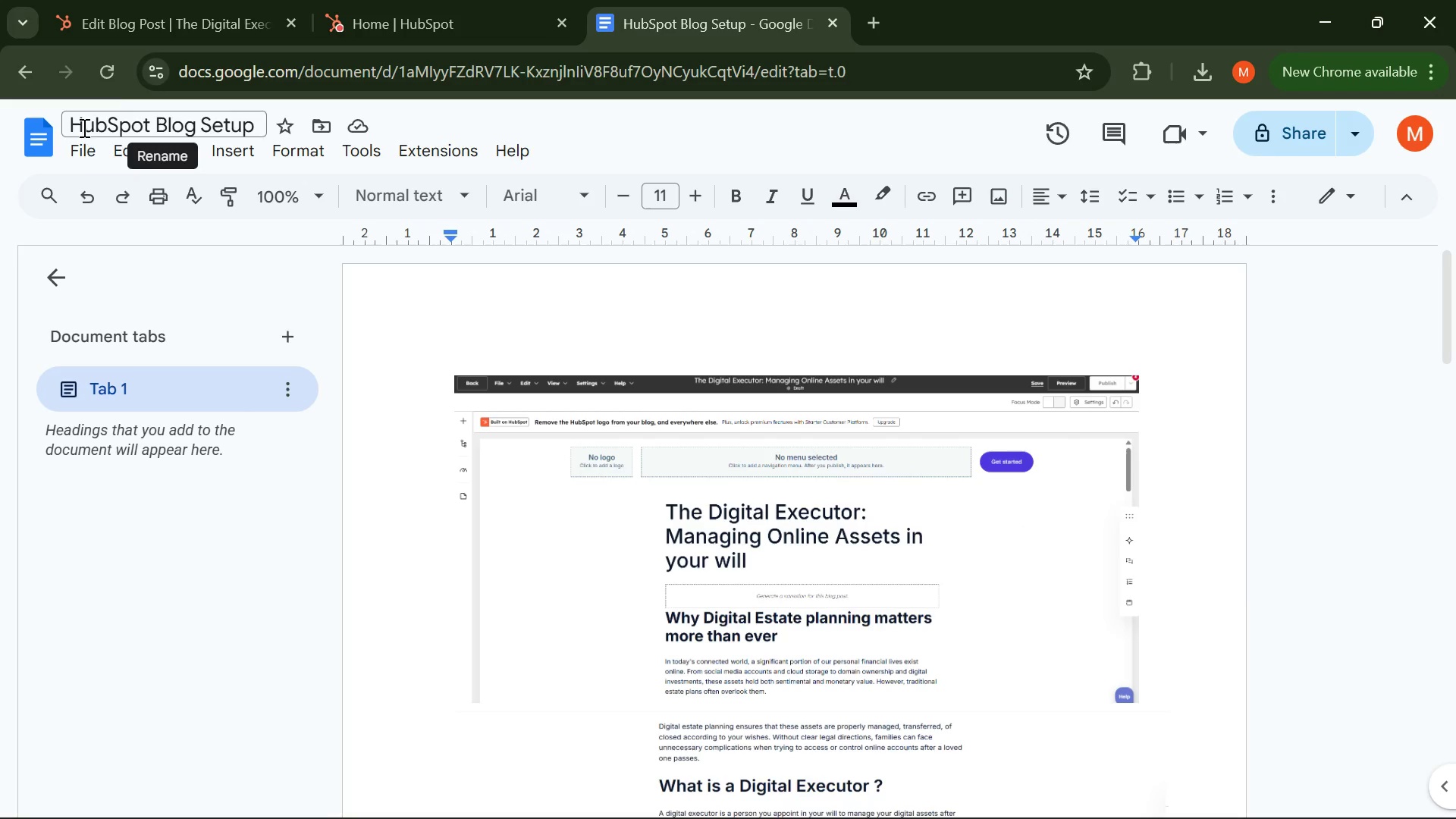 
left_click([86, 152])
 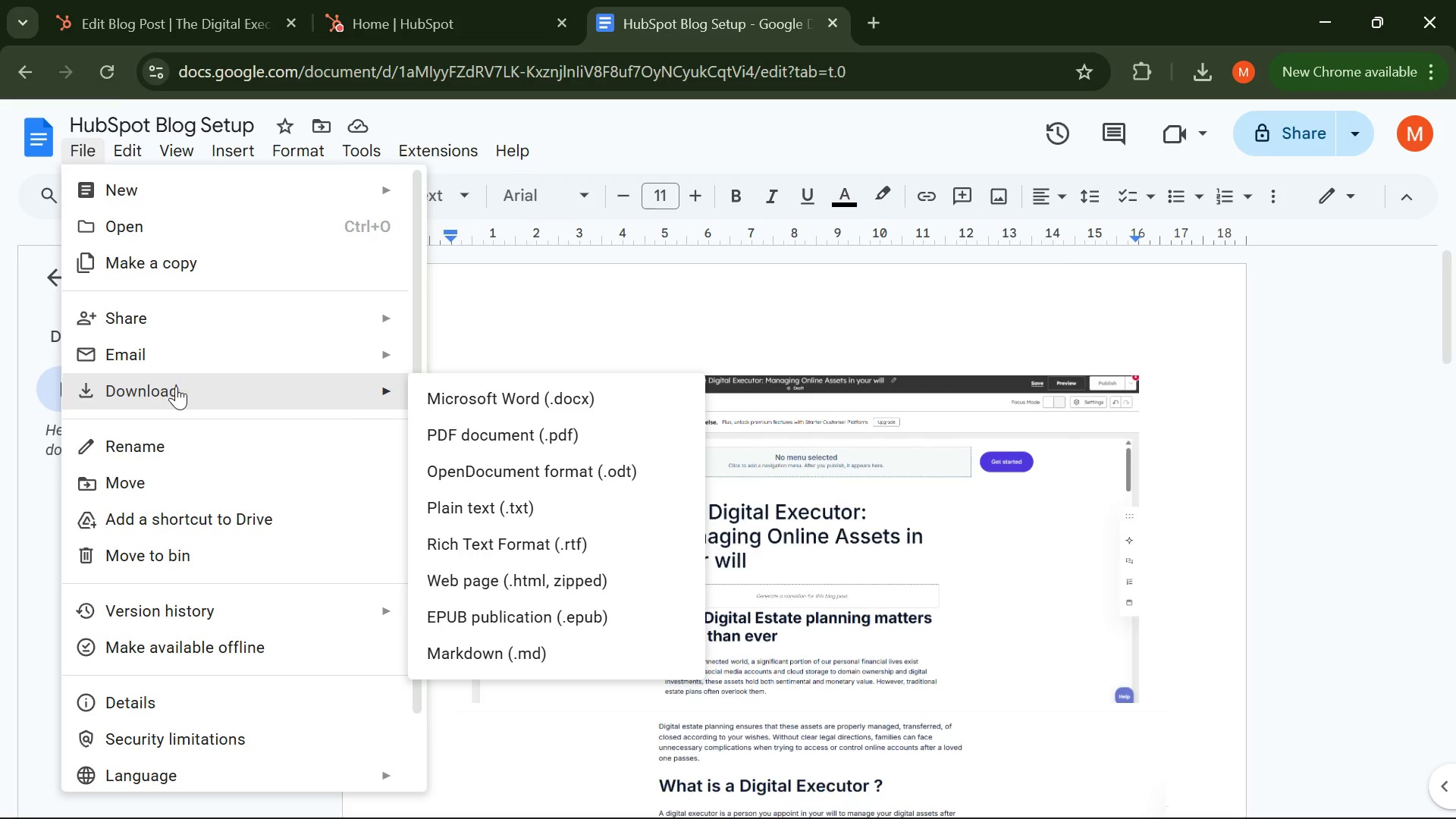 
left_click([465, 436])
 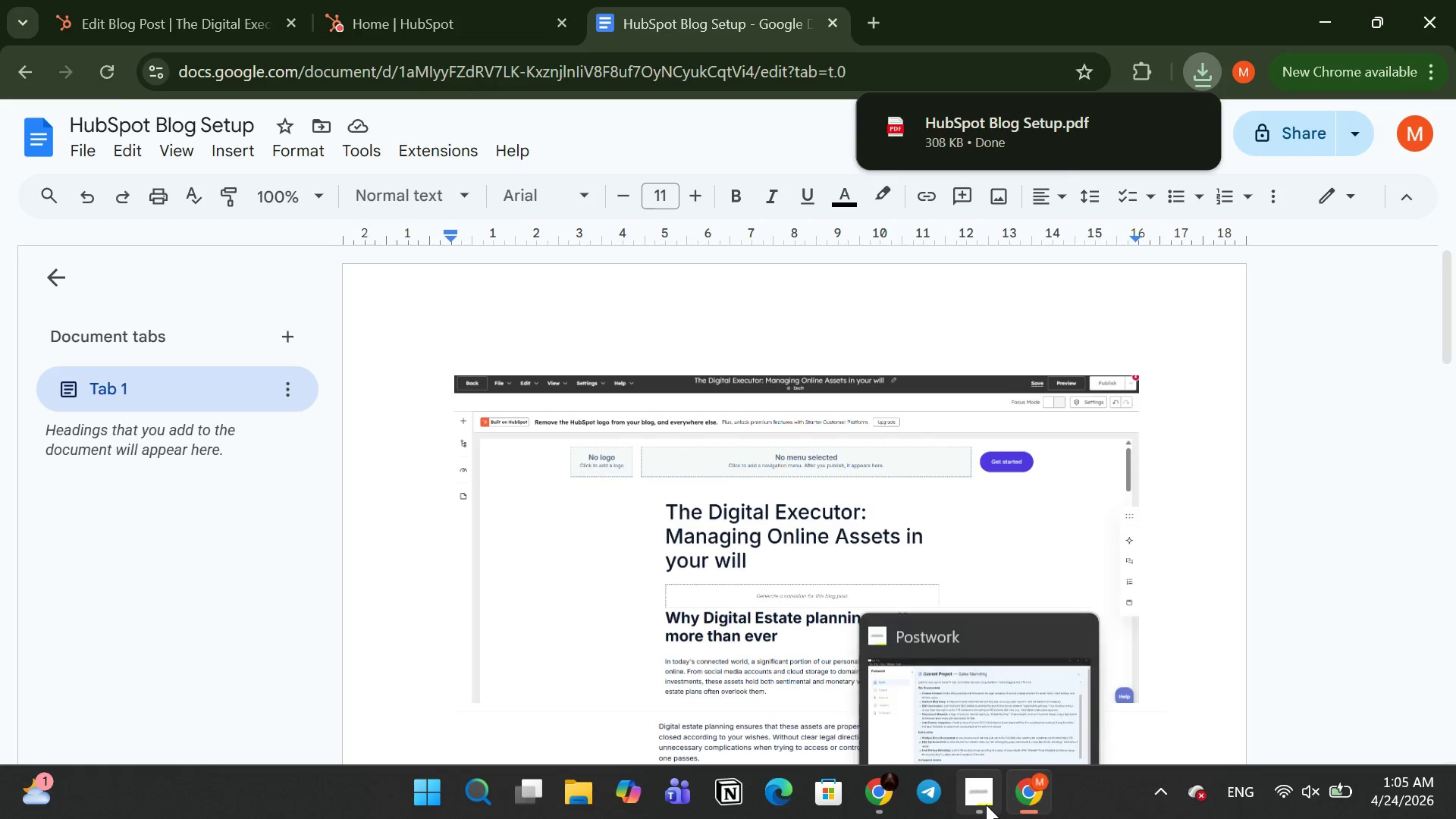 
left_click([986, 805])